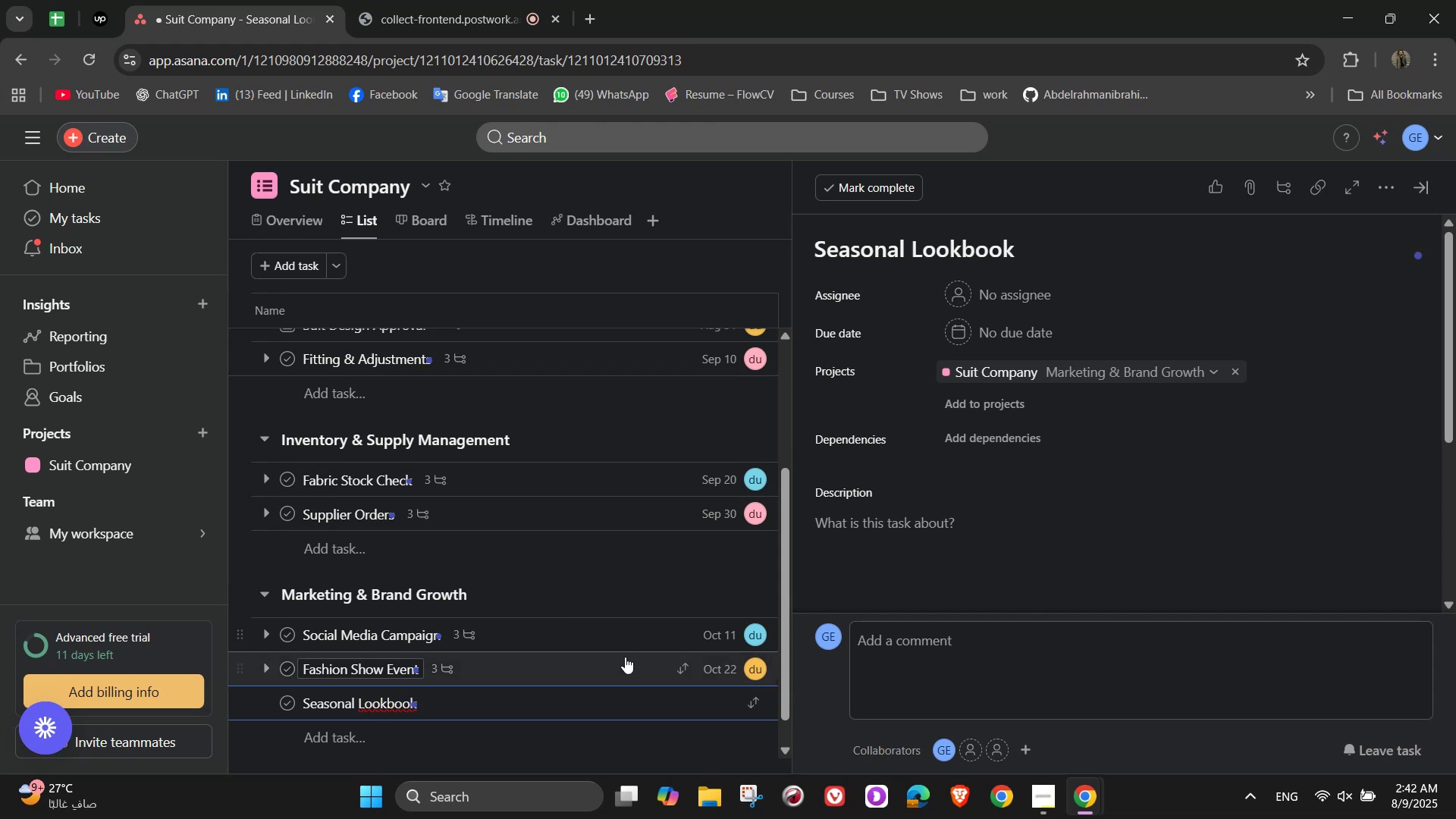 
mouse_move([756, 684])
 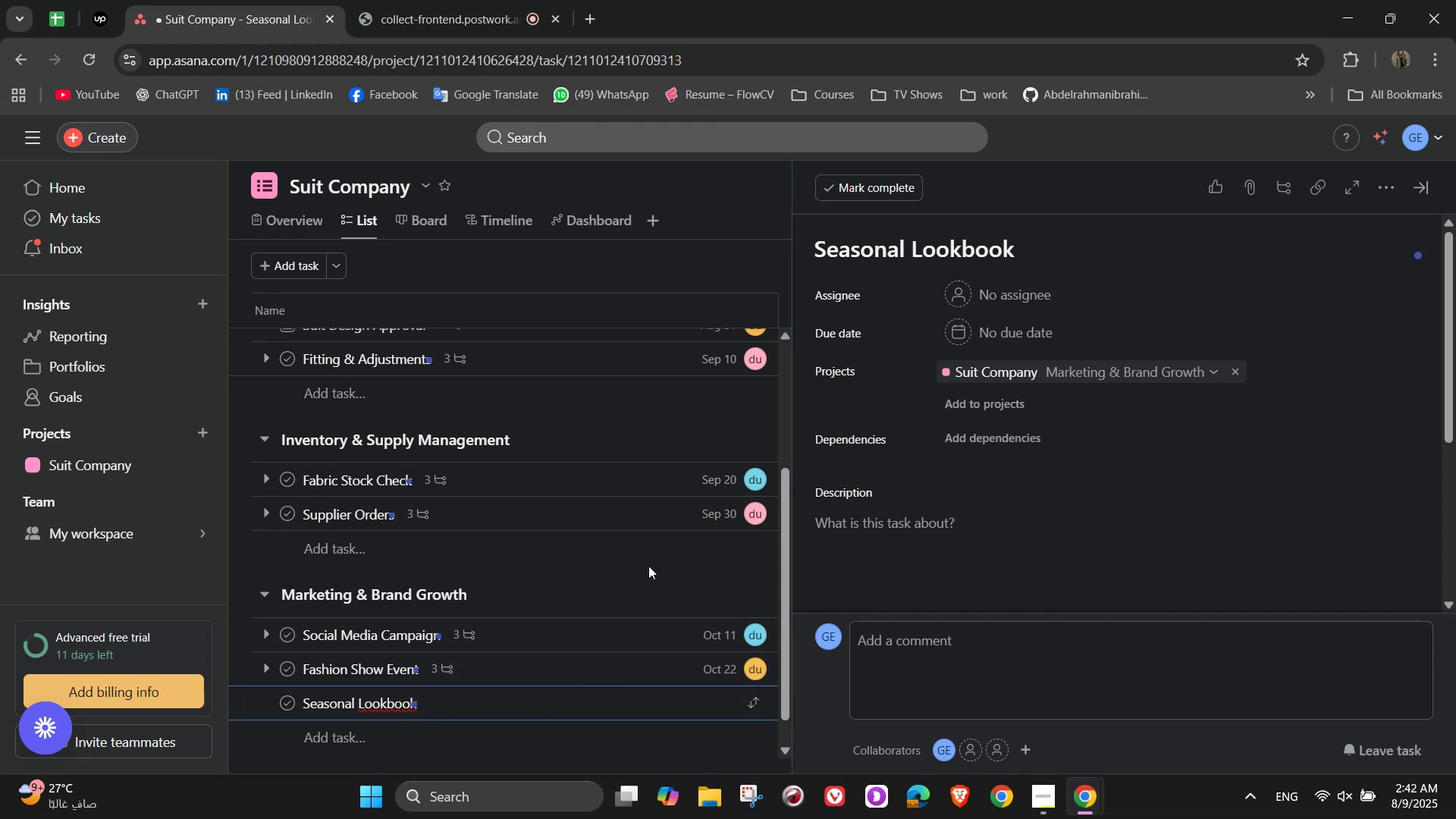 
left_click([645, 564])
 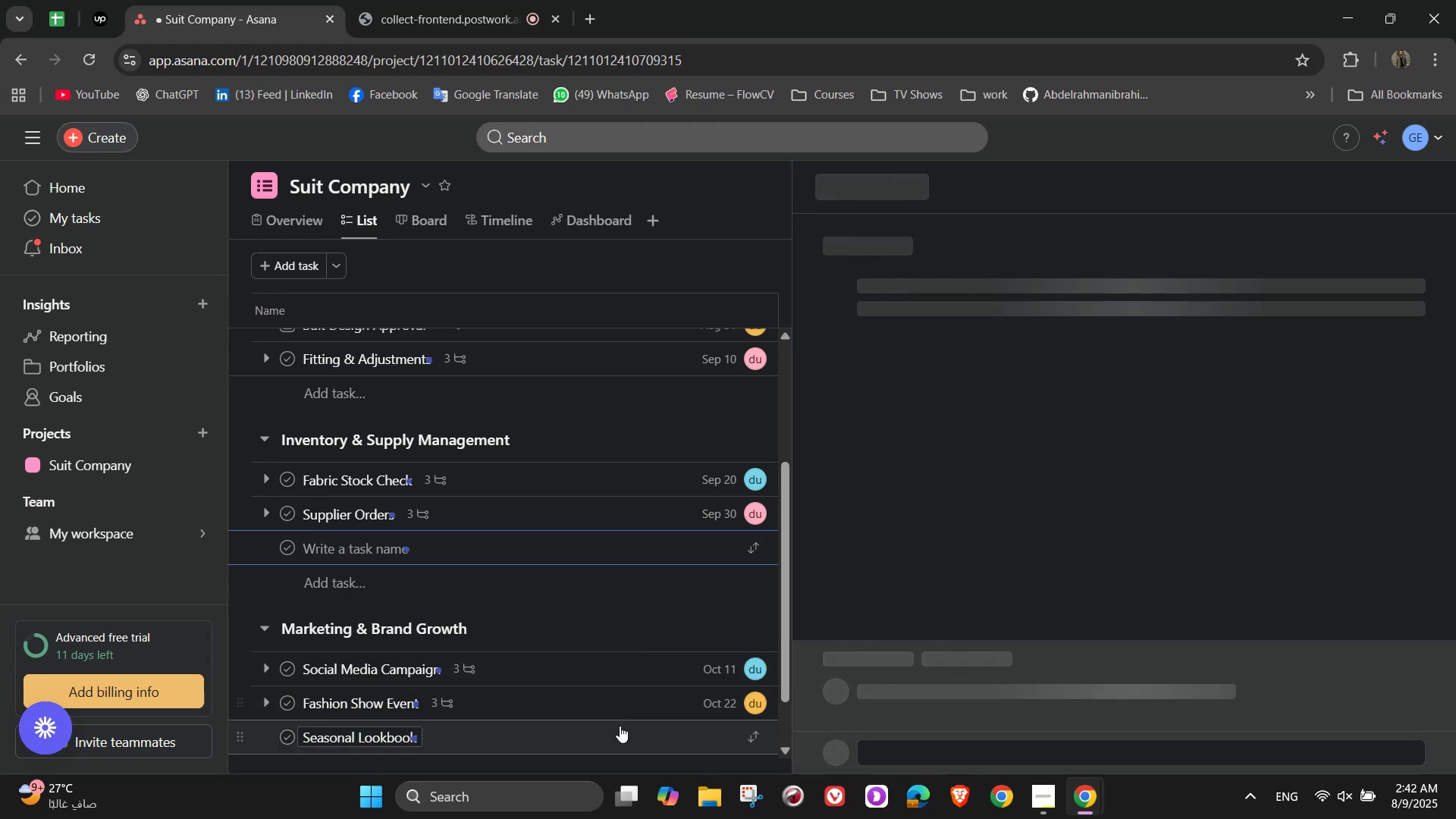 
left_click([621, 726])
 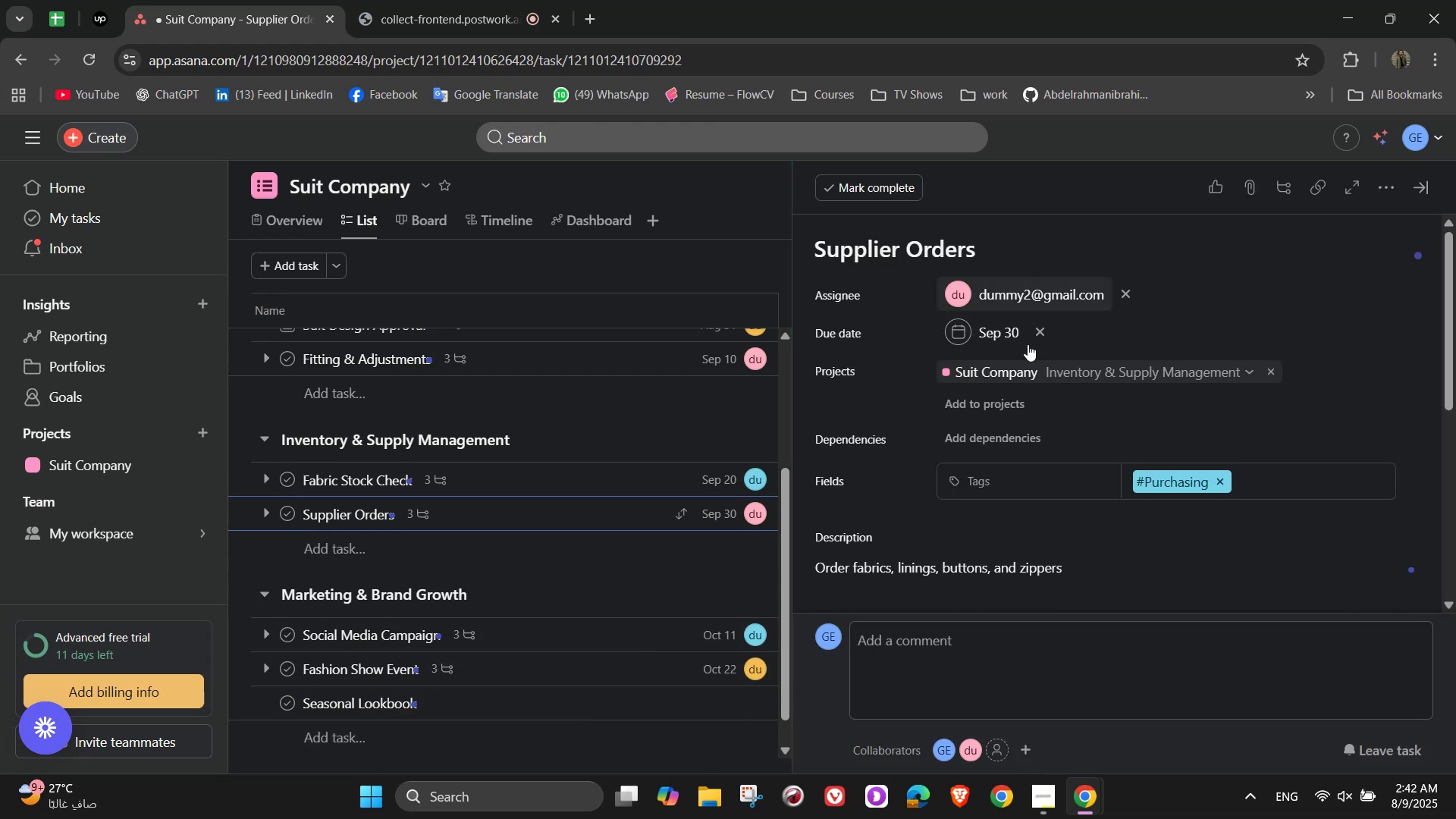 
scroll: coordinate [586, 668], scroll_direction: down, amount: 4.0
 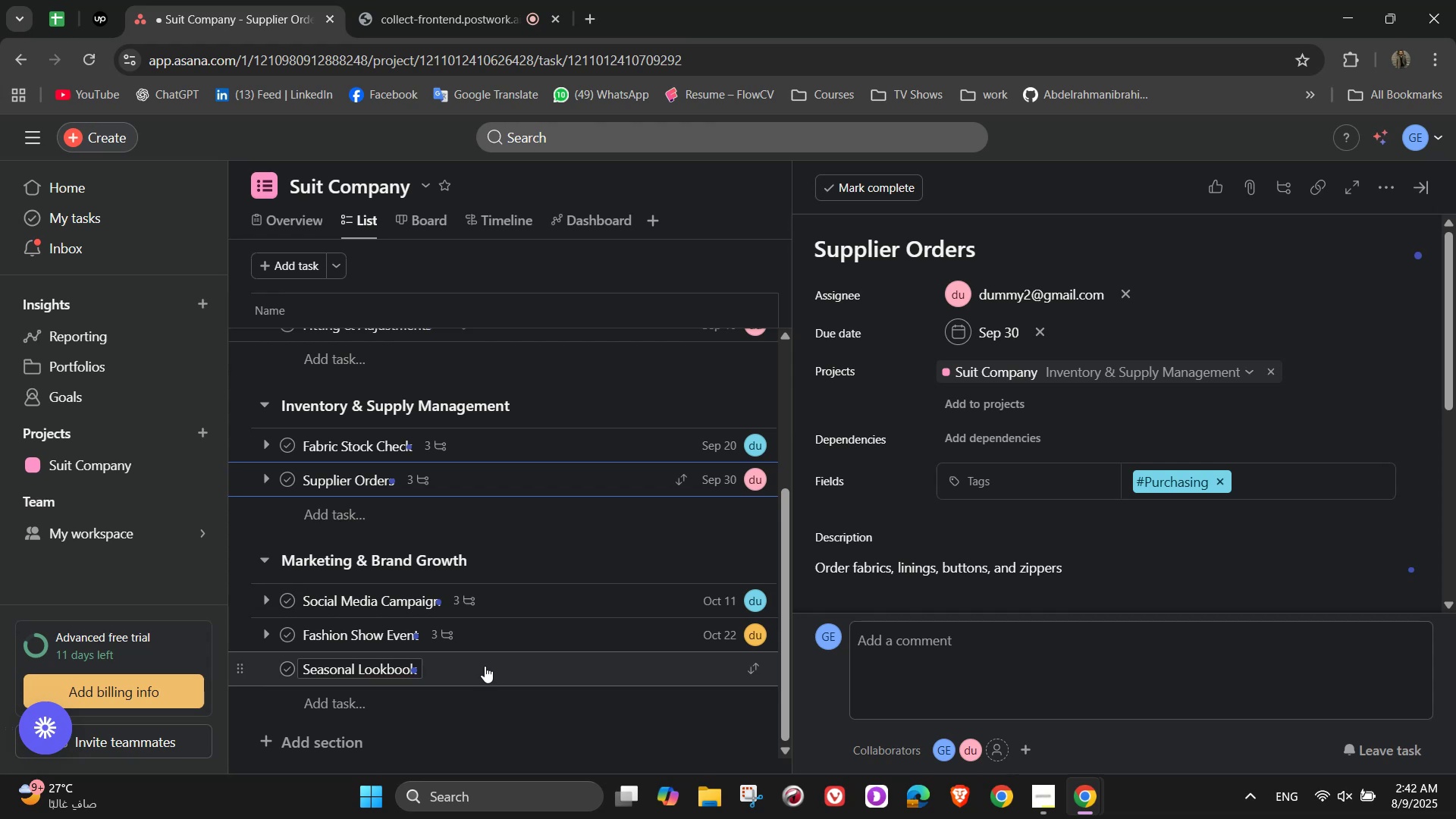 
left_click([483, 665])
 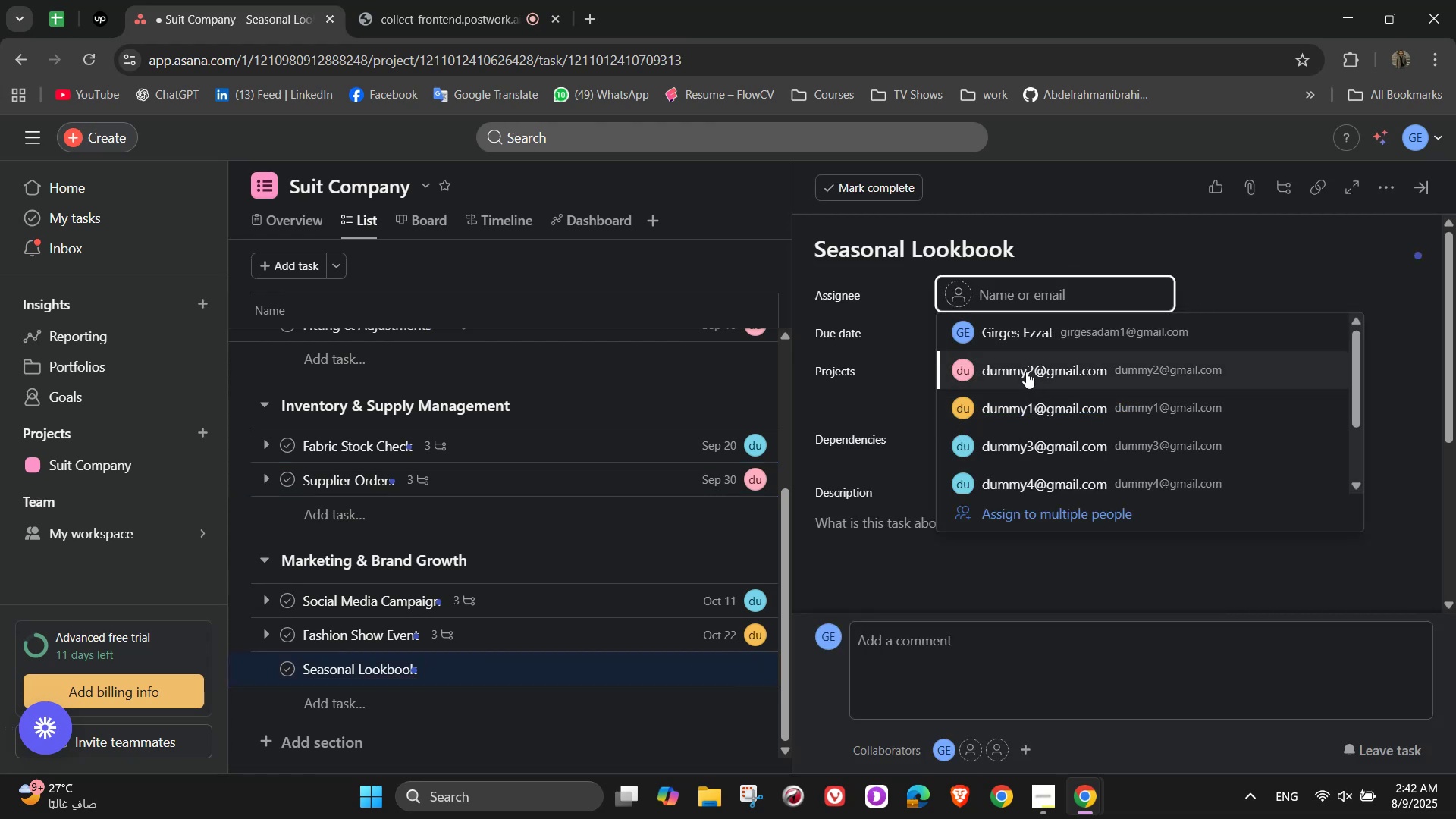 
left_click([1016, 352])
 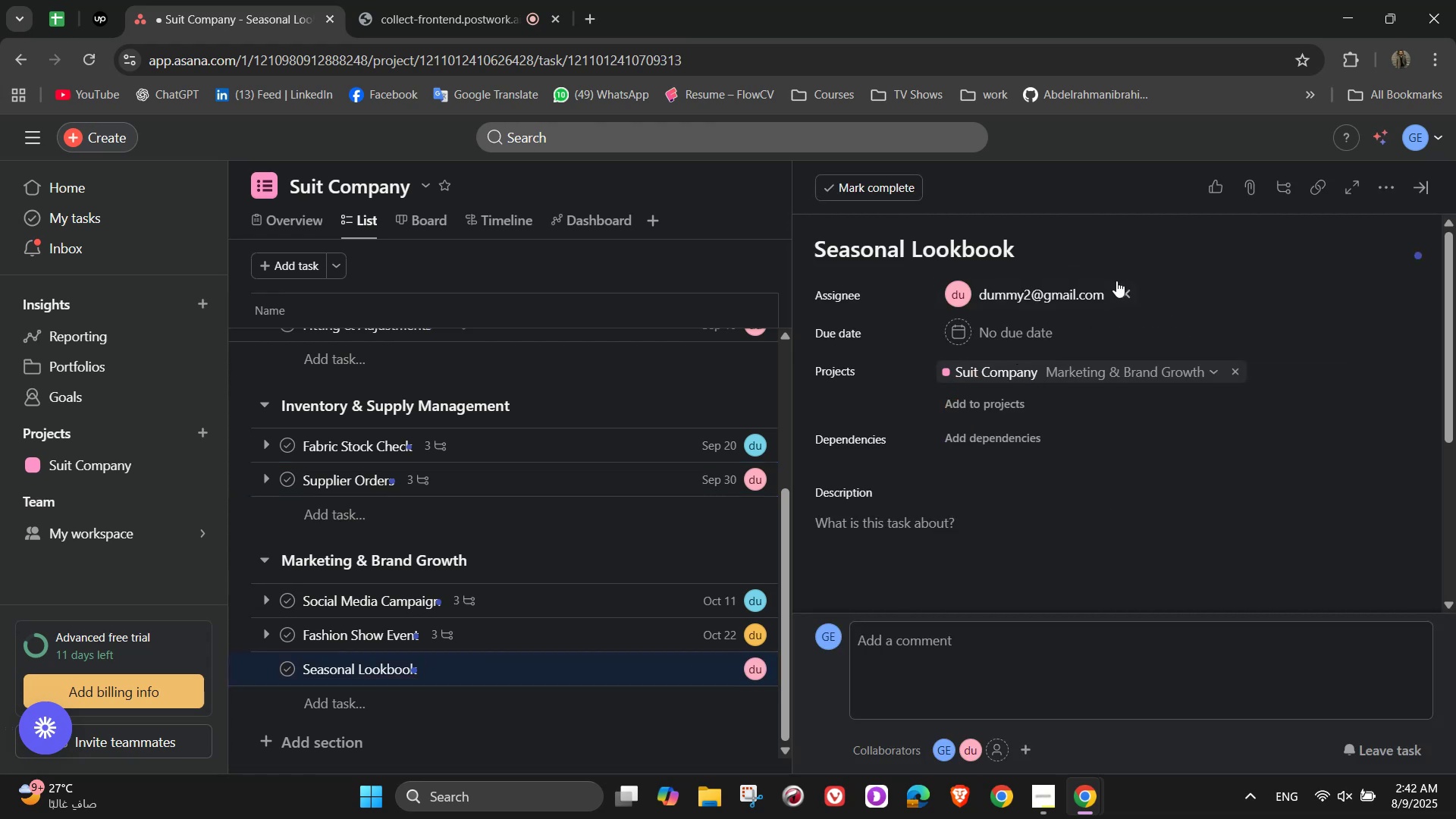 
left_click([1116, 281])
 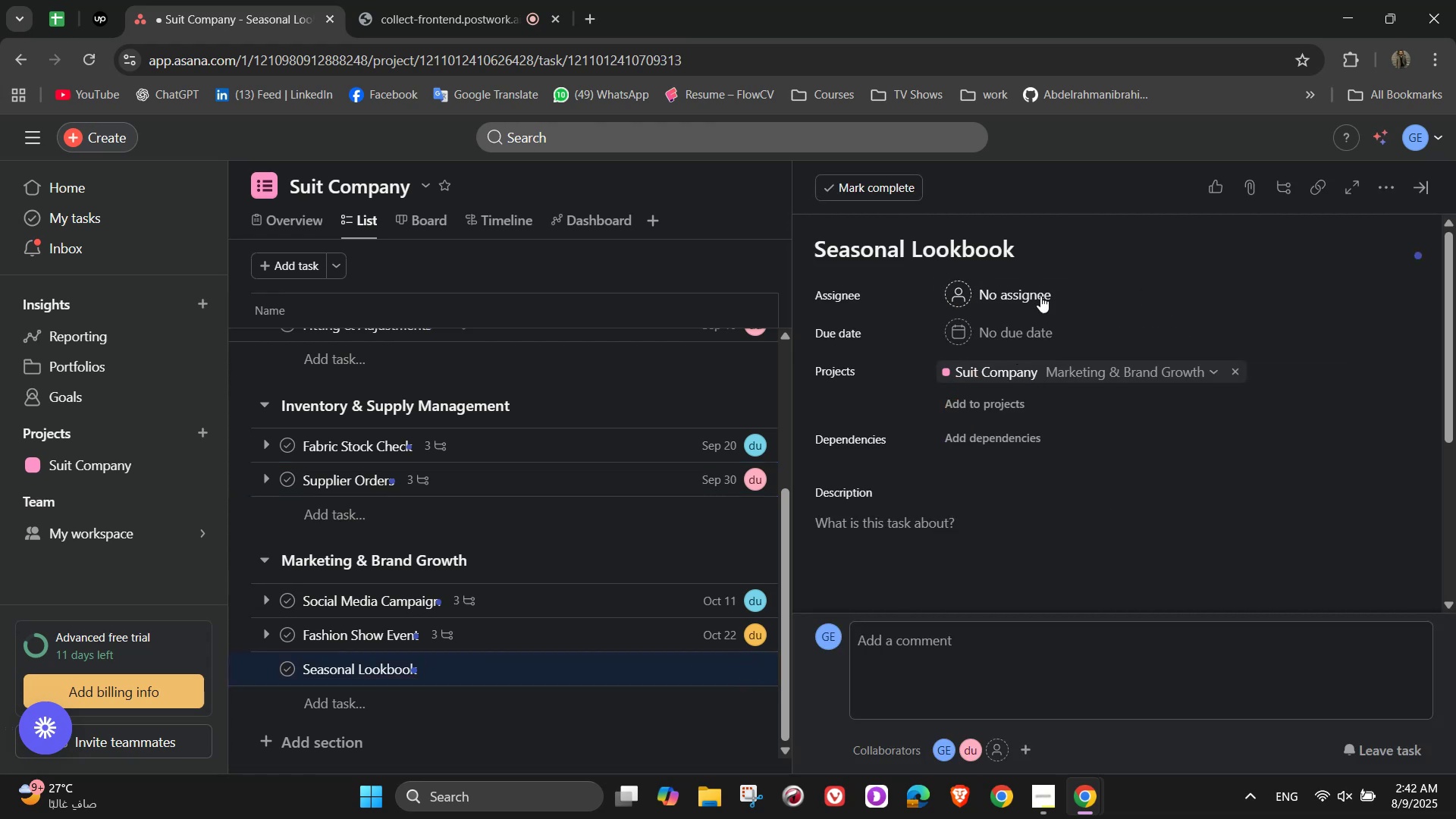 
left_click([1033, 295])
 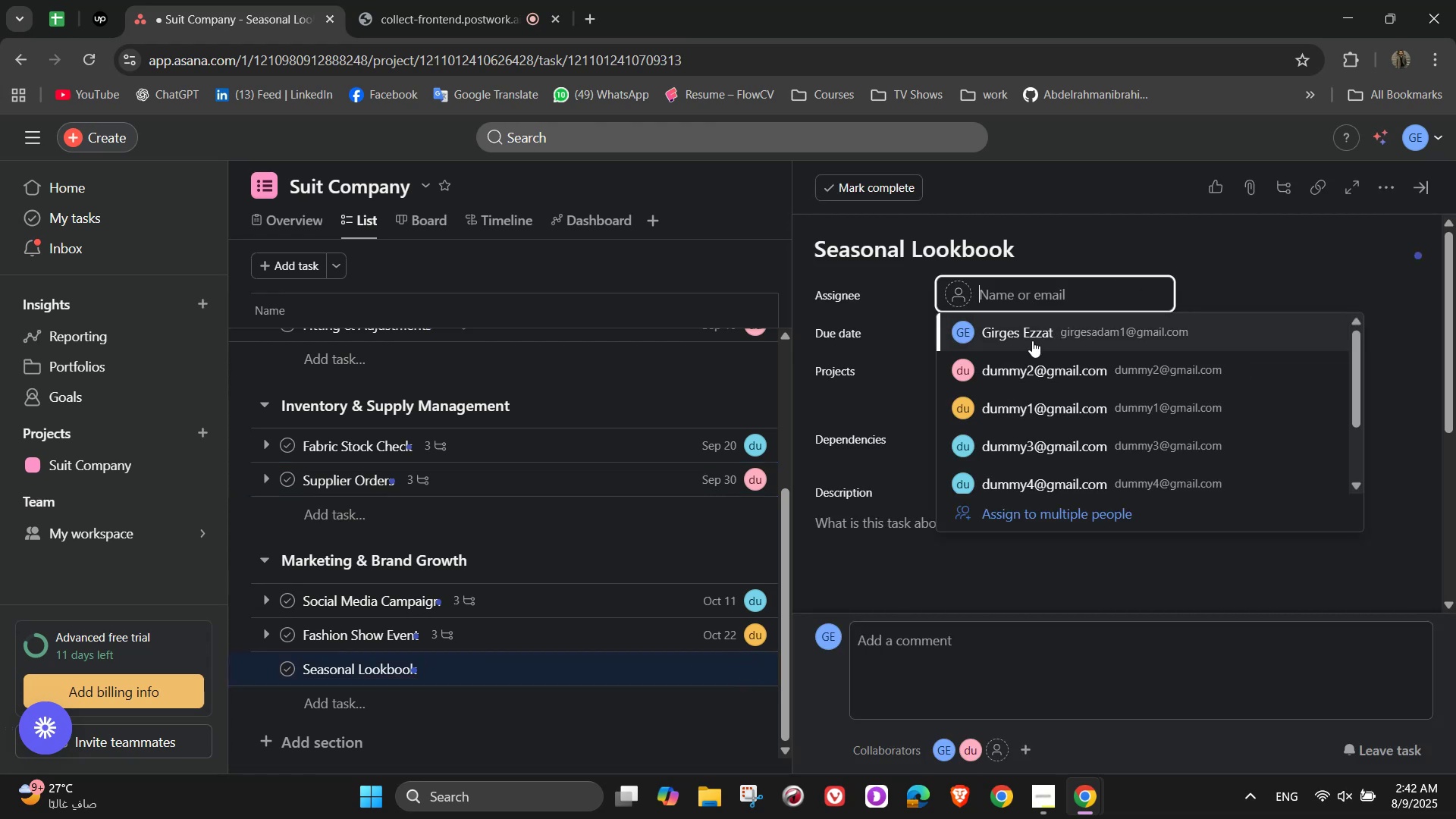 
left_click([1032, 337])
 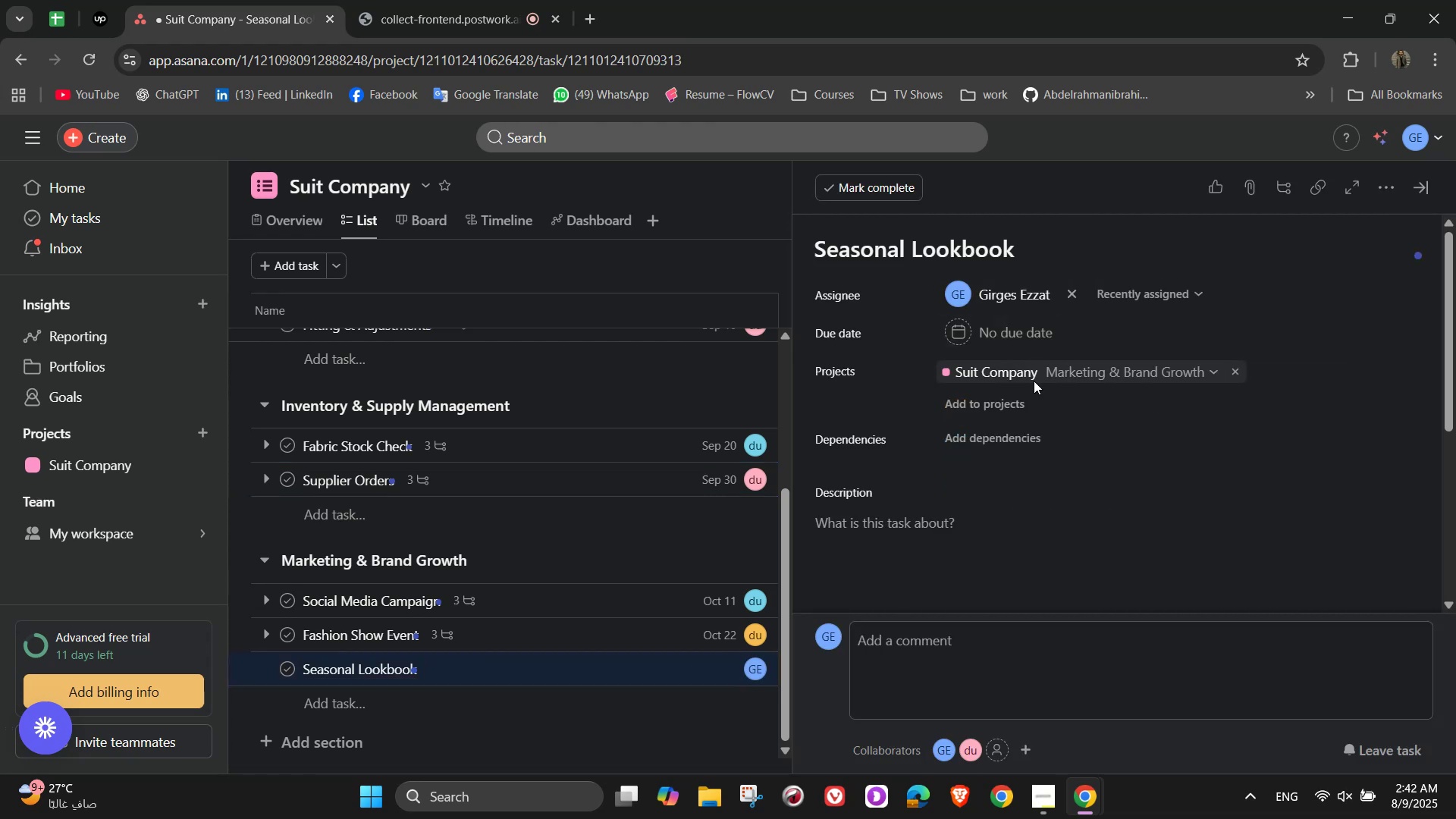 
left_click([1015, 337])
 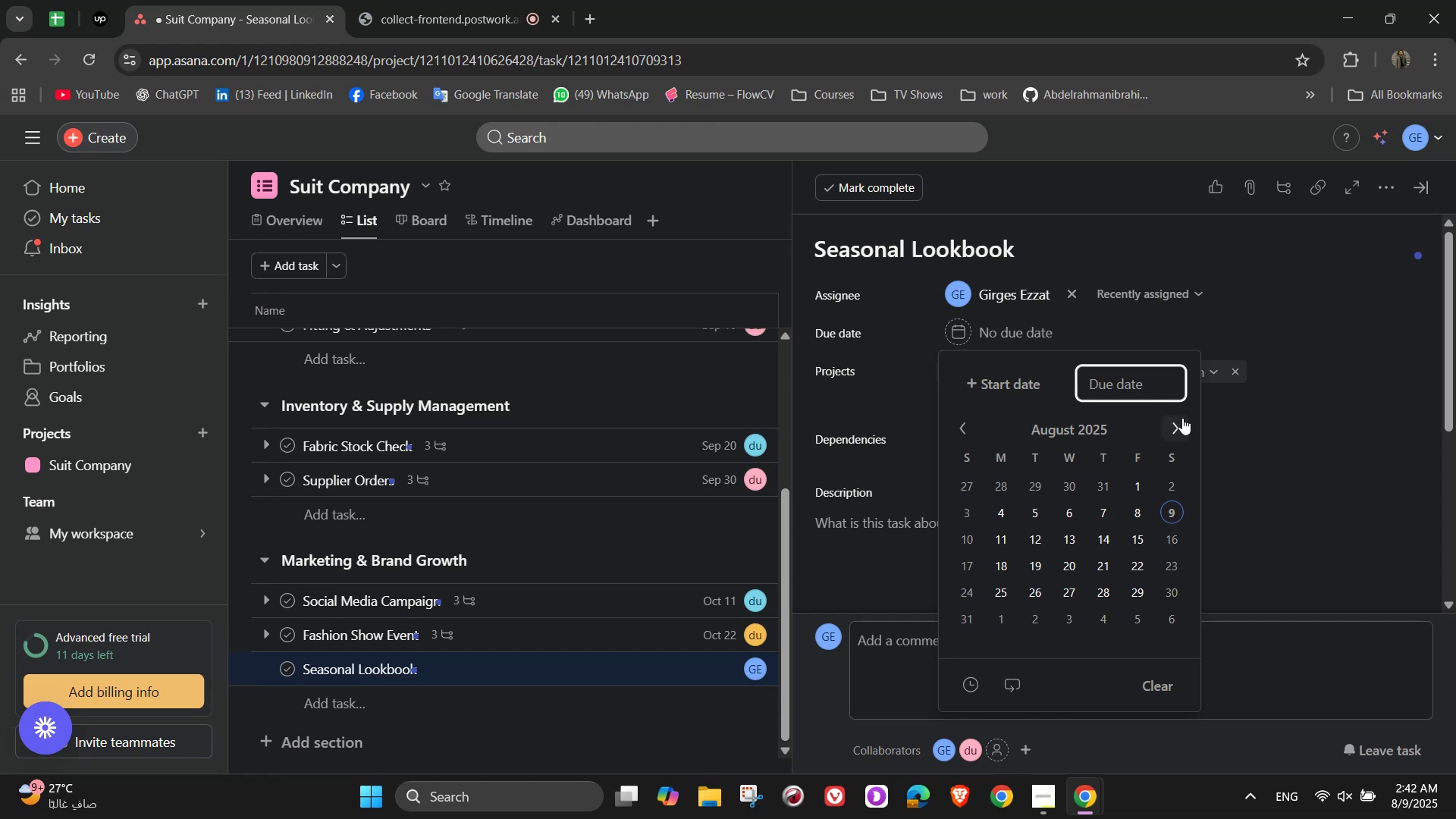 
double_click([1180, 425])
 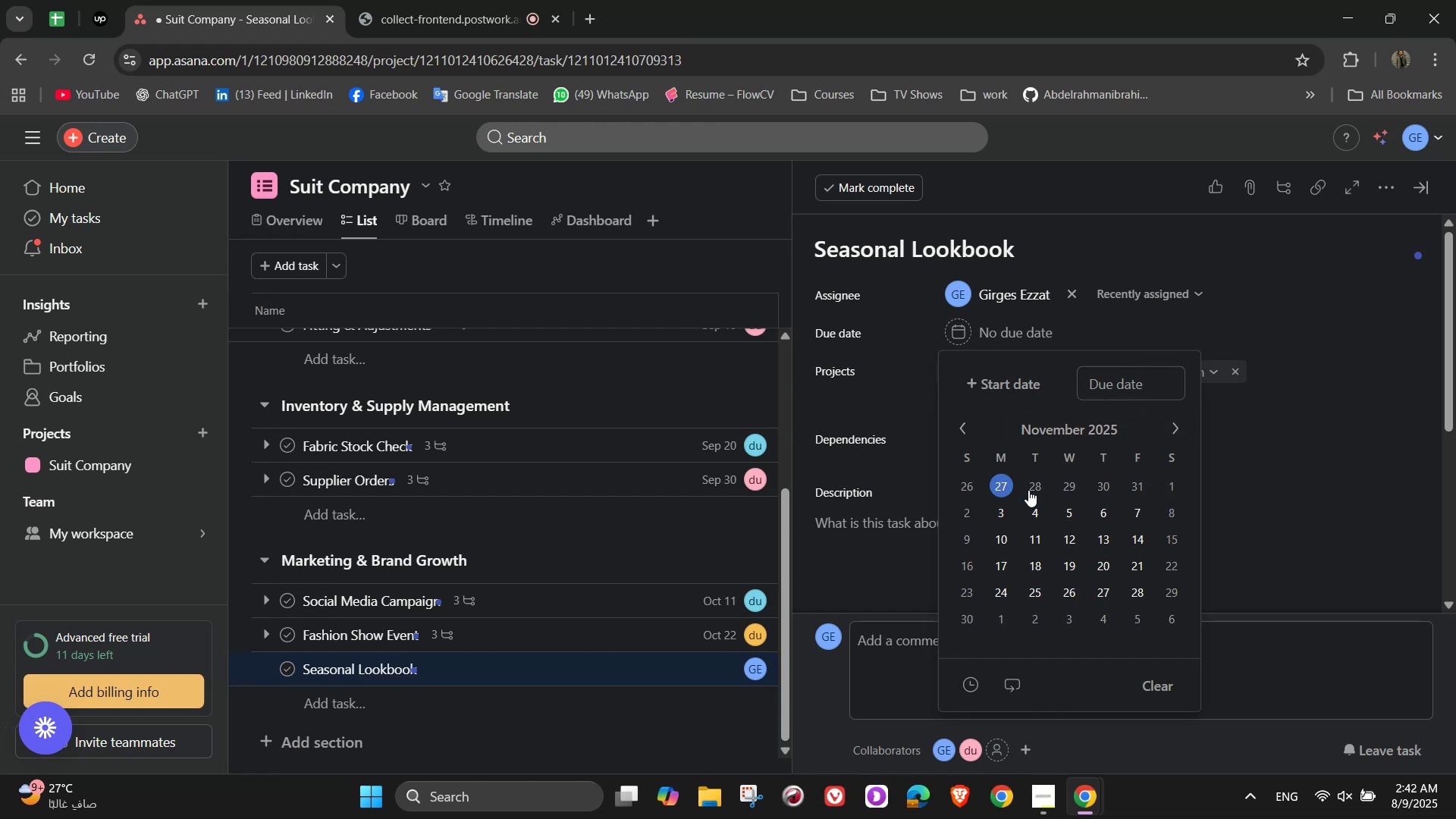 
left_click([1173, 488])
 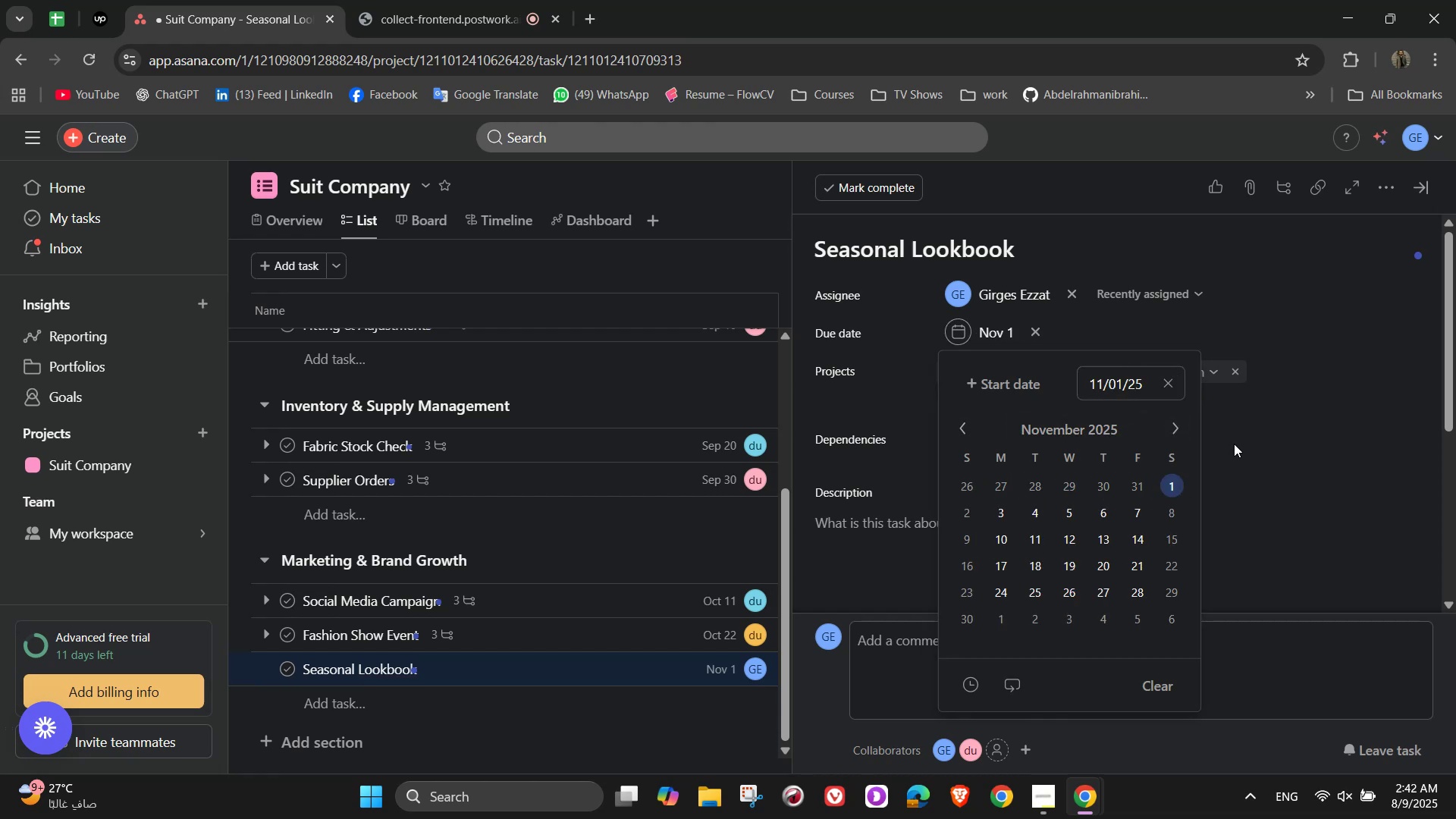 
left_click([1235, 442])
 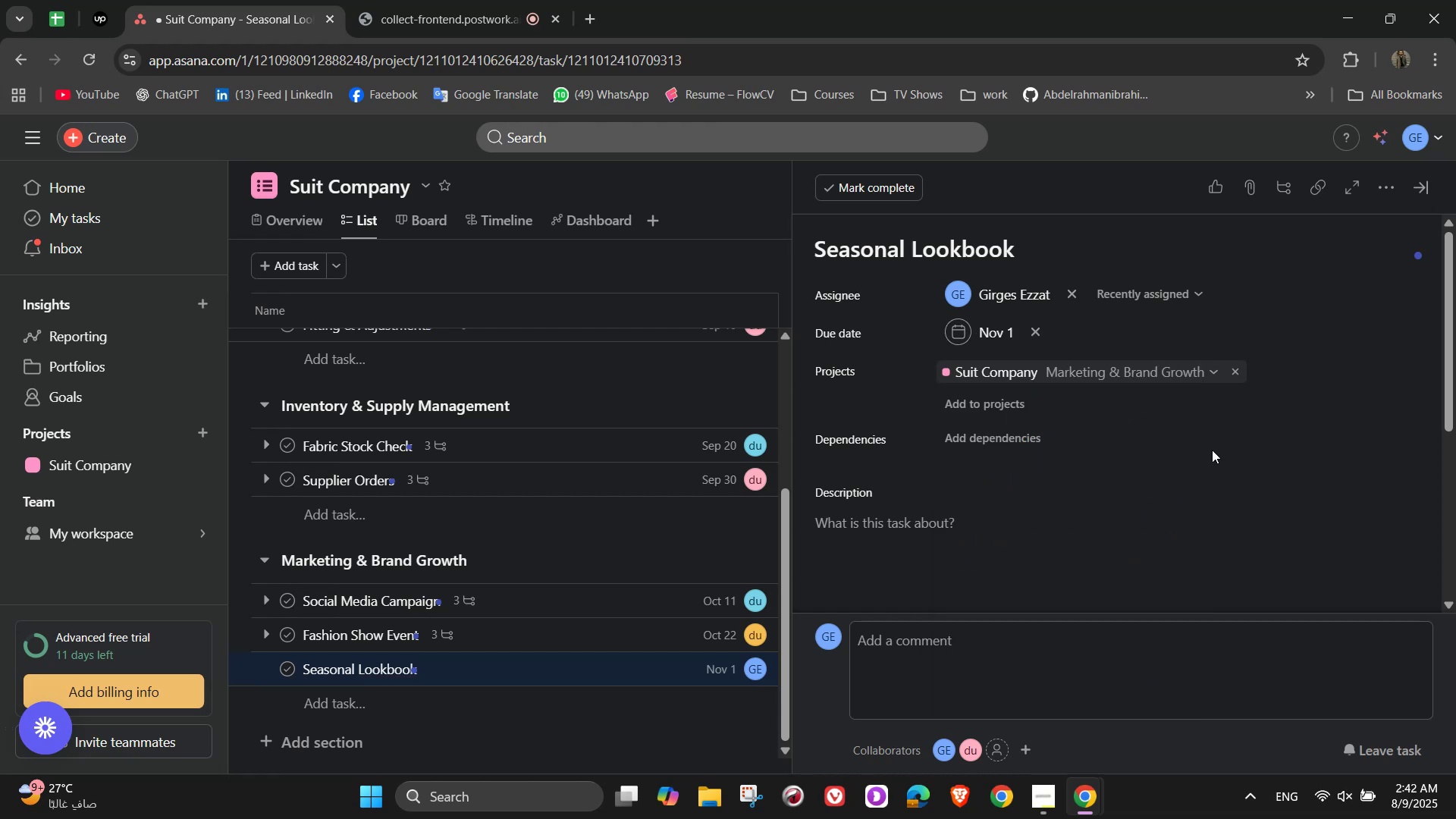 
scroll: coordinate [1167, 481], scroll_direction: down, amount: 3.0
 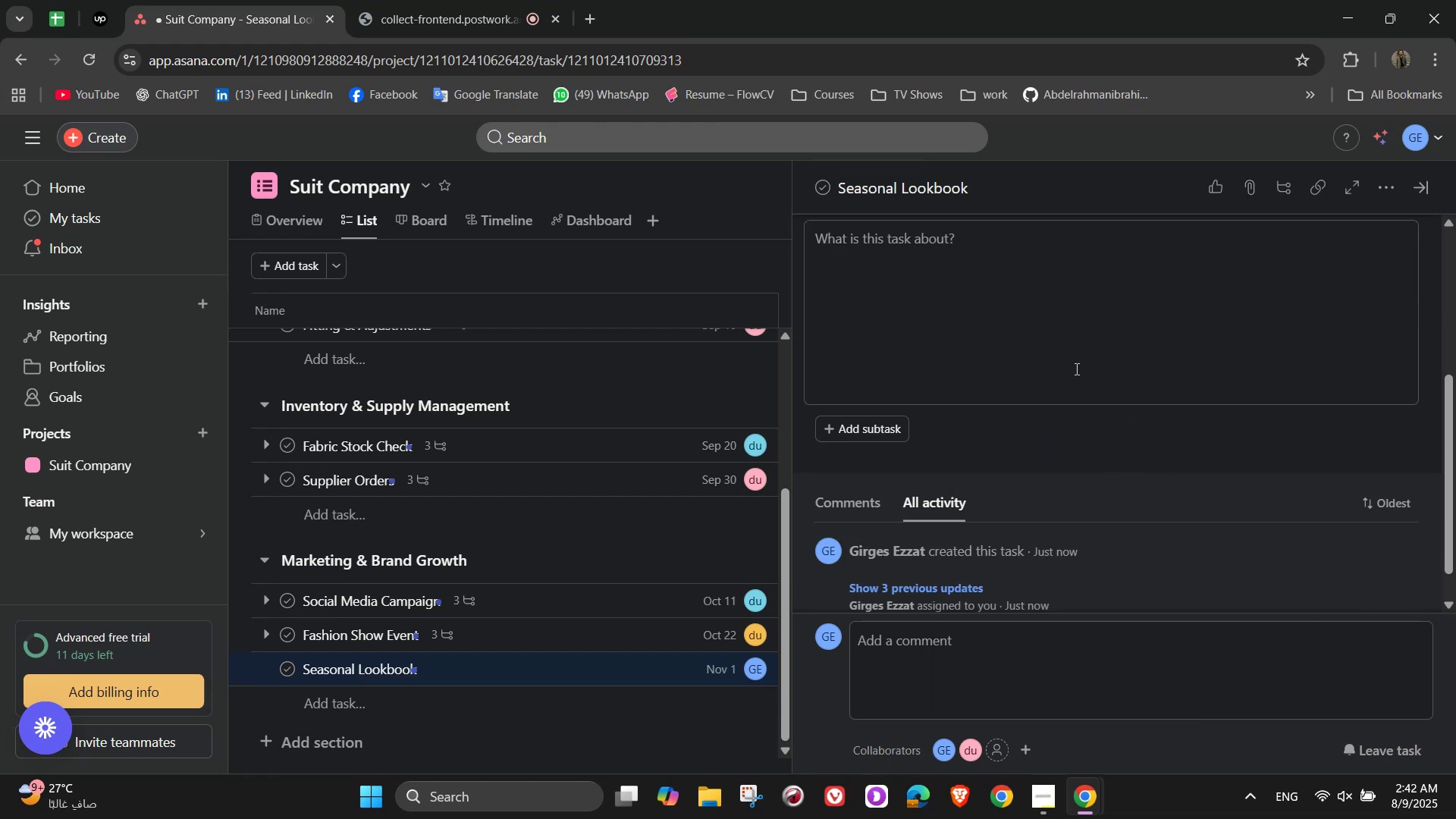 
left_click([1072, 362])
 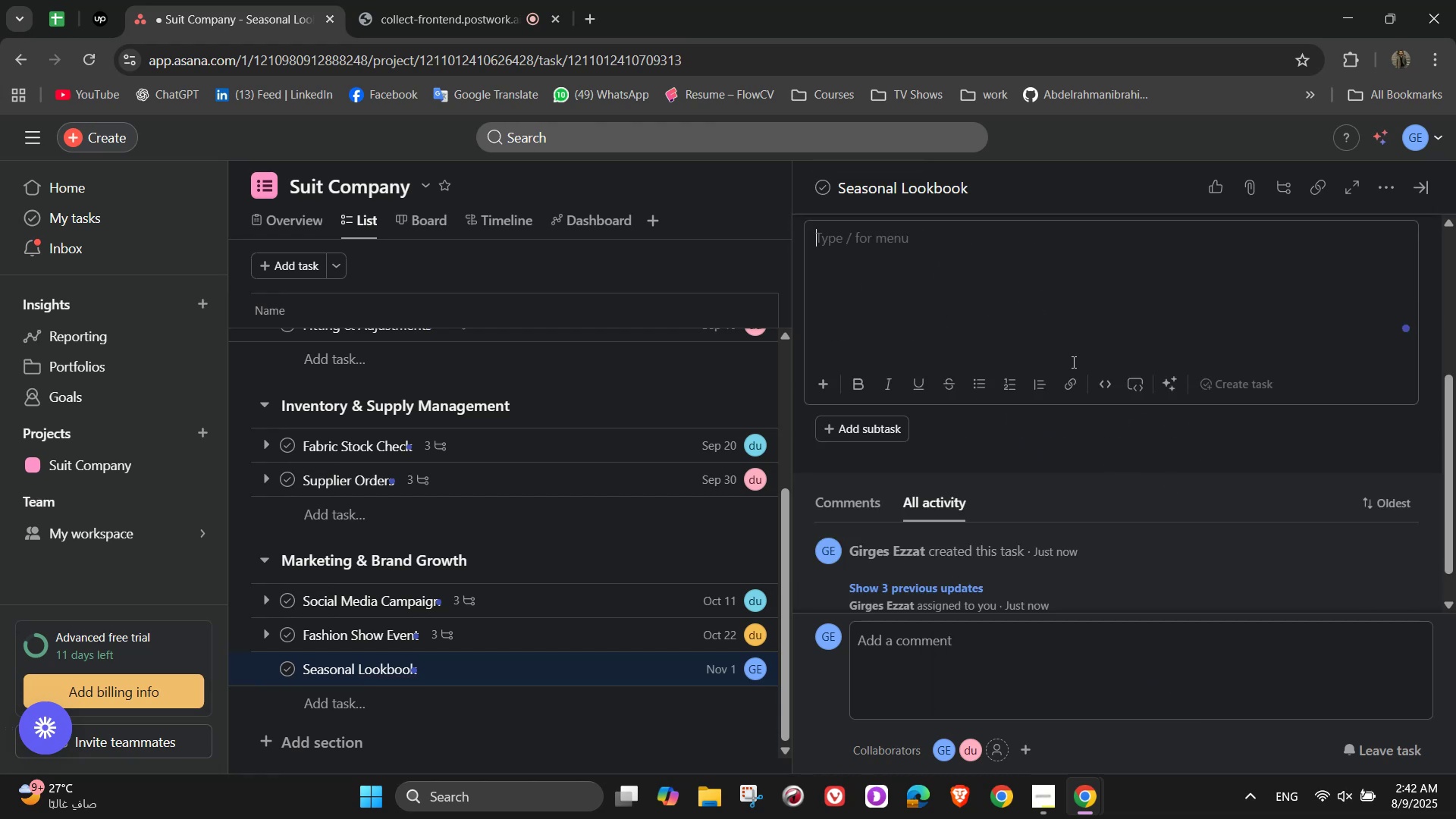 
type(Create a catalog of t)
key(Backspace)
type(seasonals)
key(Backspace)
type(s)
key(Backspace)
type( design)
 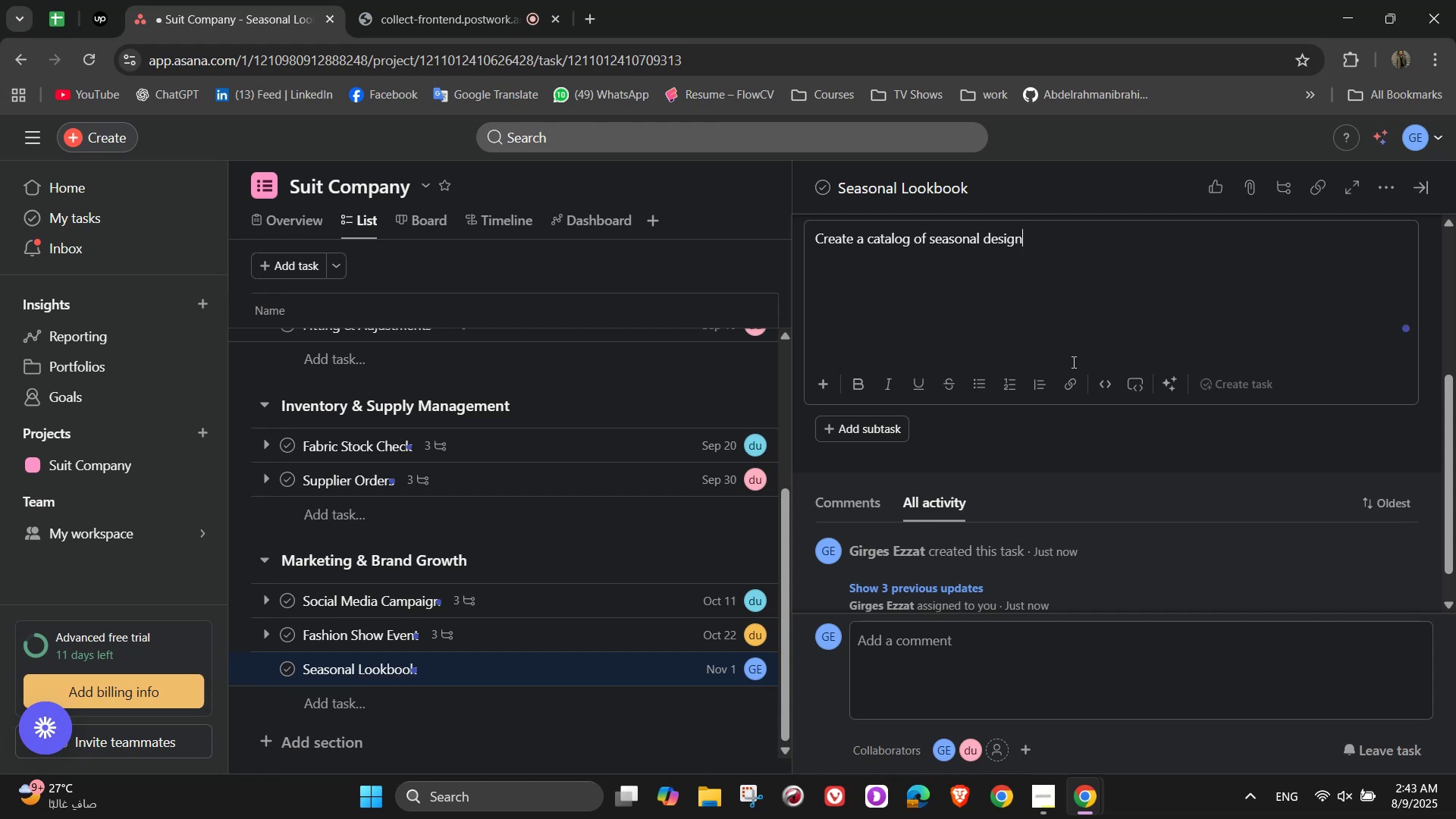 
left_click([1005, 450])
 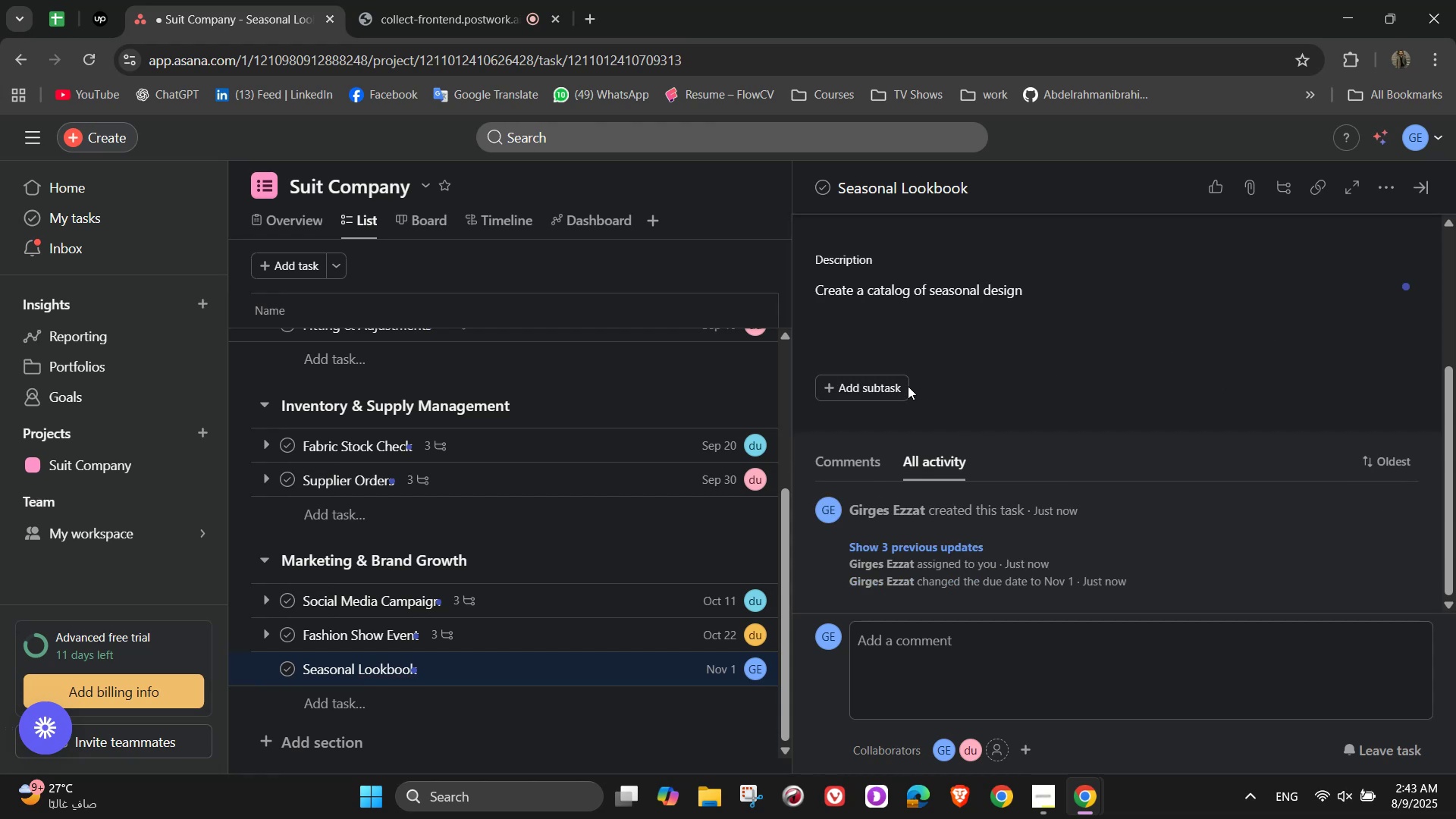 
left_click([904, 384])
 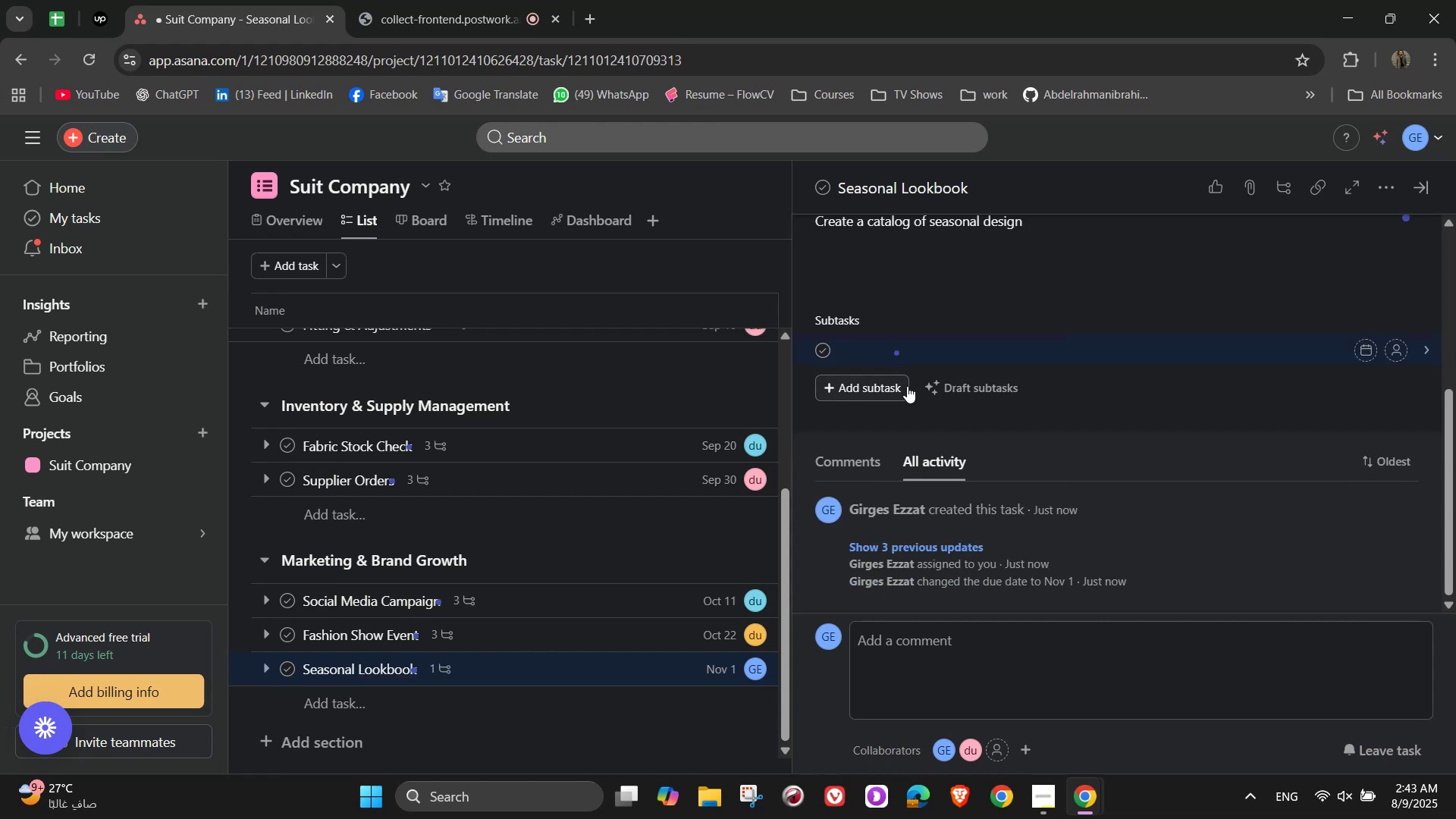 
scroll: coordinate [915, 399], scroll_direction: up, amount: 2.0
 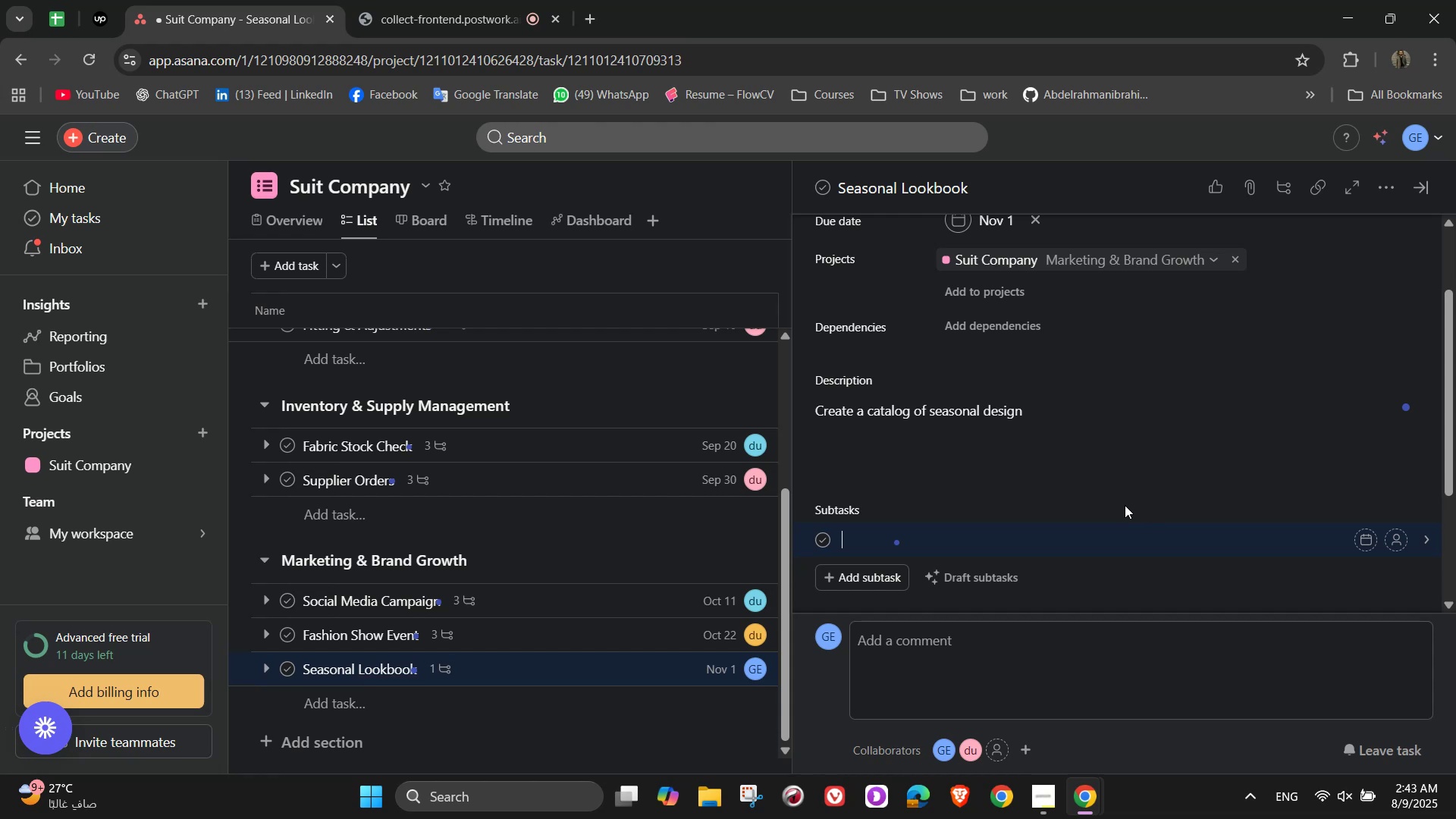 
wait(9.4)
 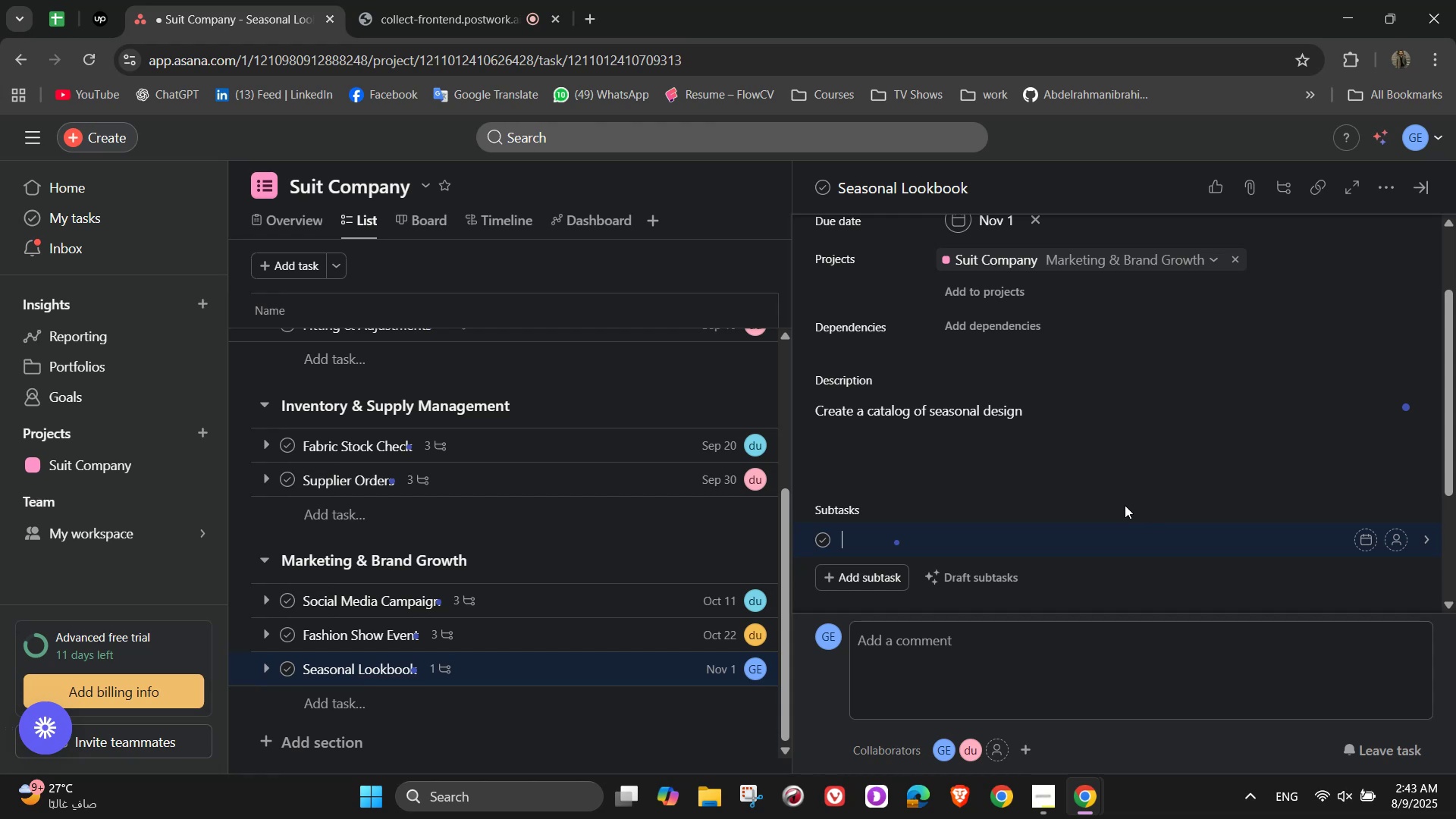 
key(S)
 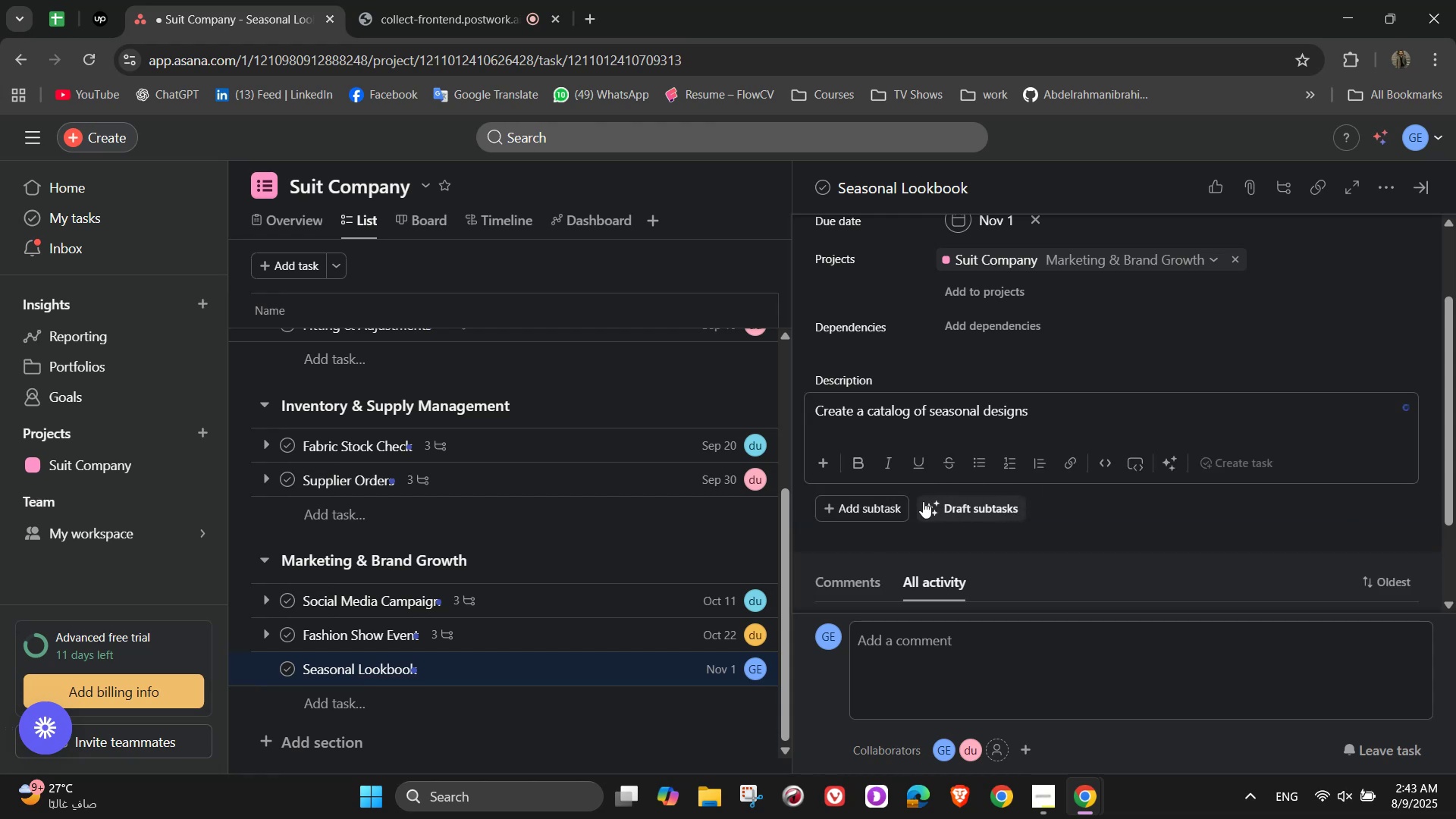 
left_click([860, 506])
 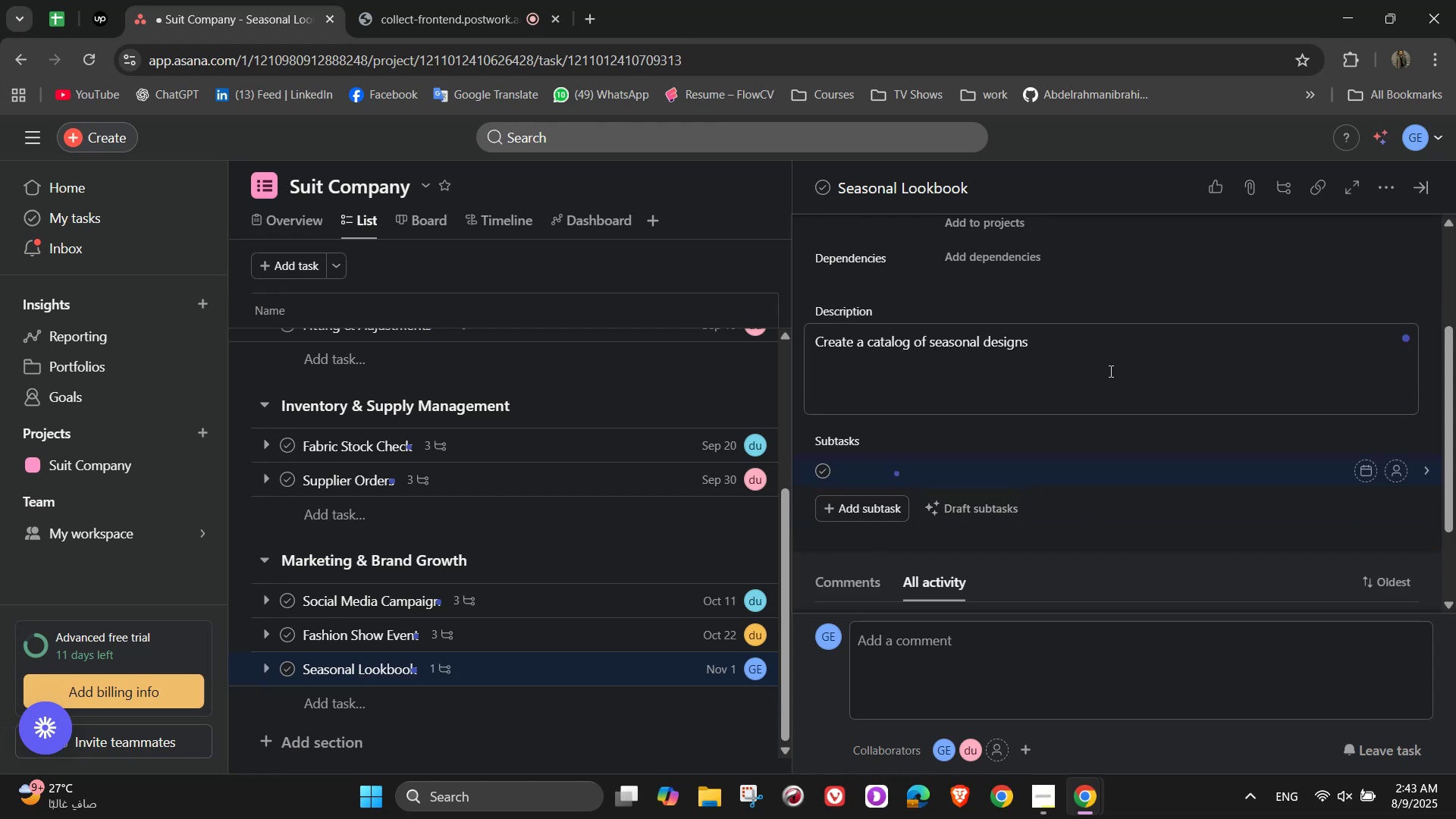 
type(Phj)
key(Backspace)
type(ot)
 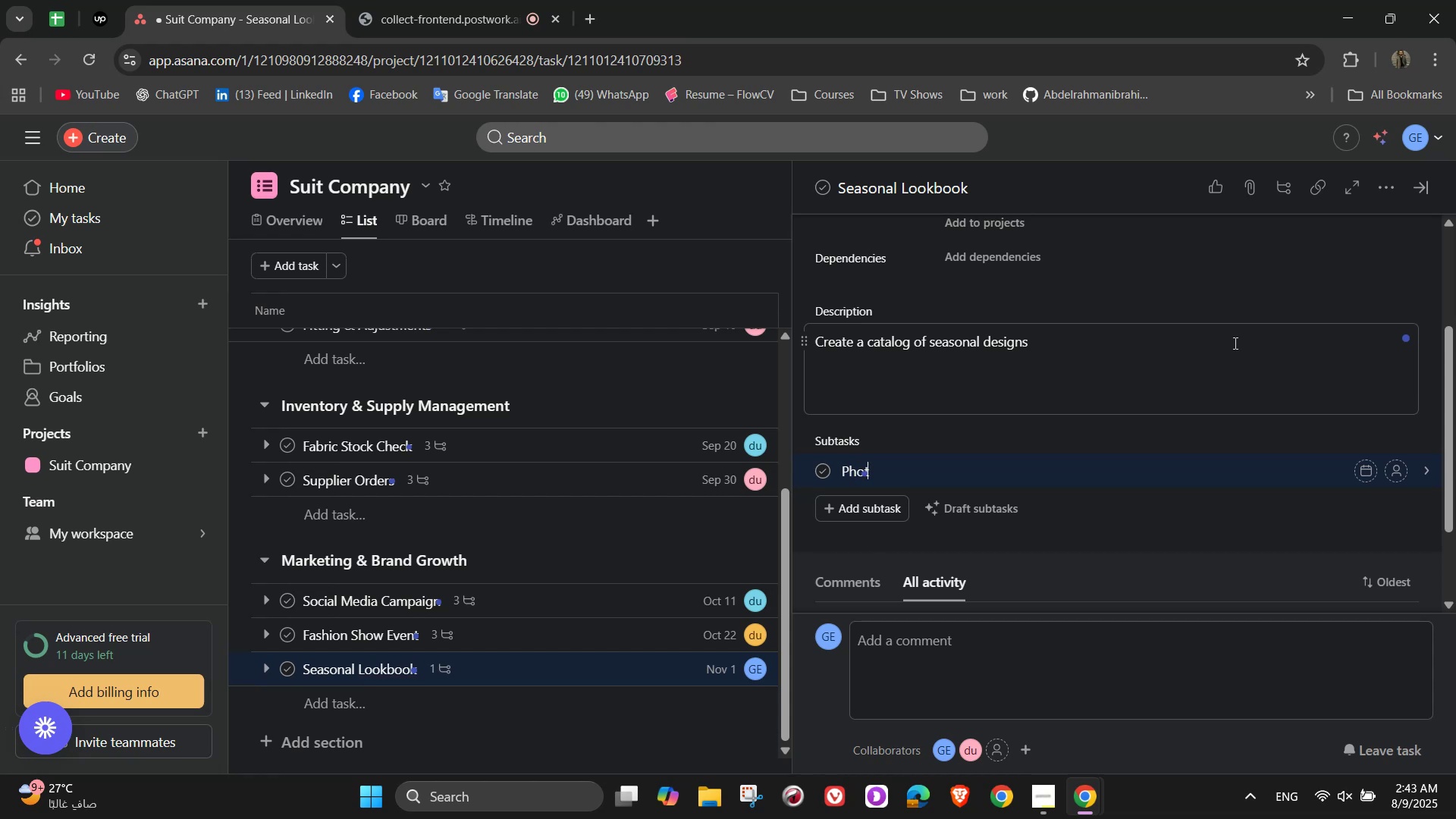 
type(ograph N)
 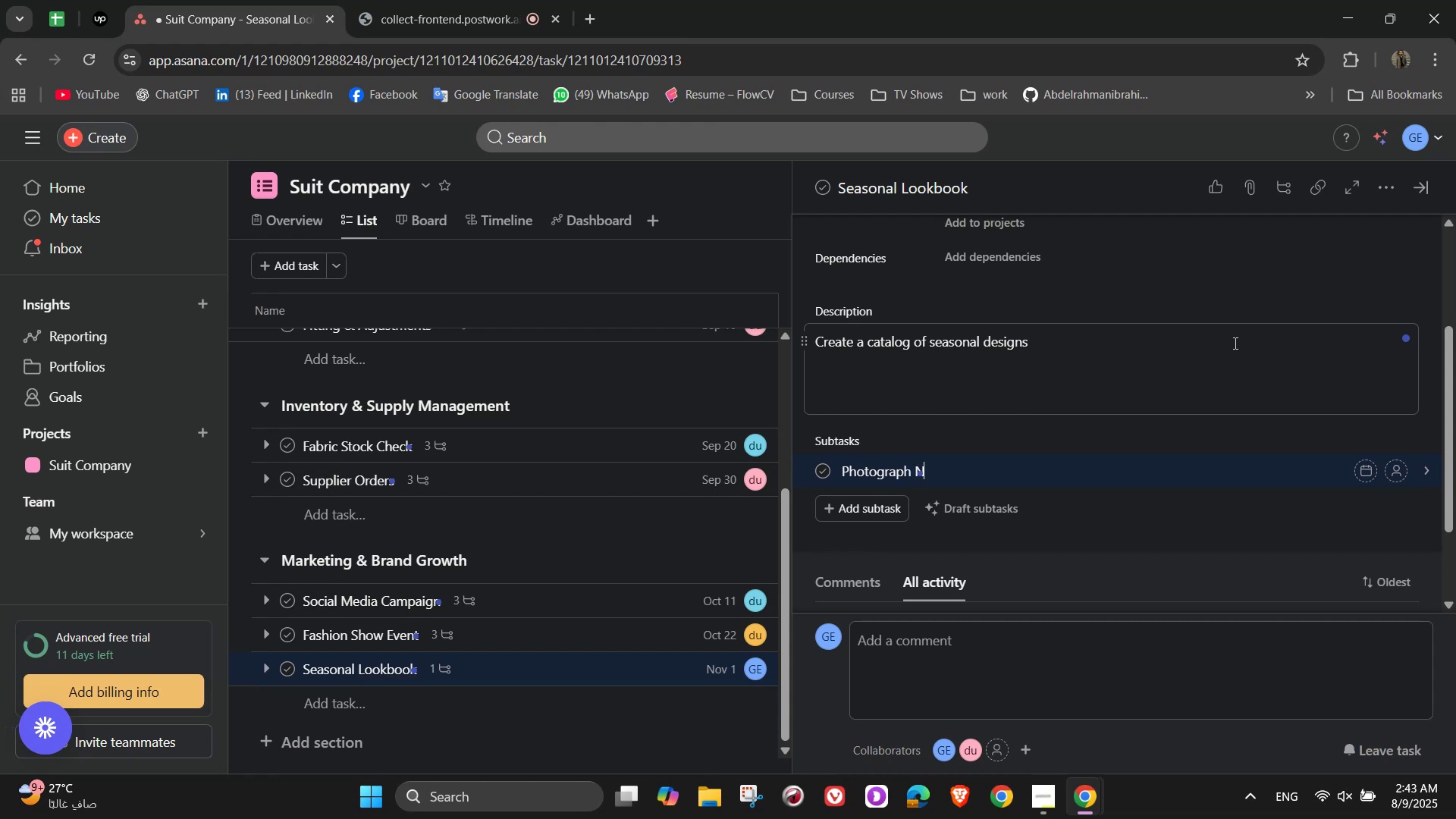 
type(ew)
key(Backspace)
key(Backspace)
 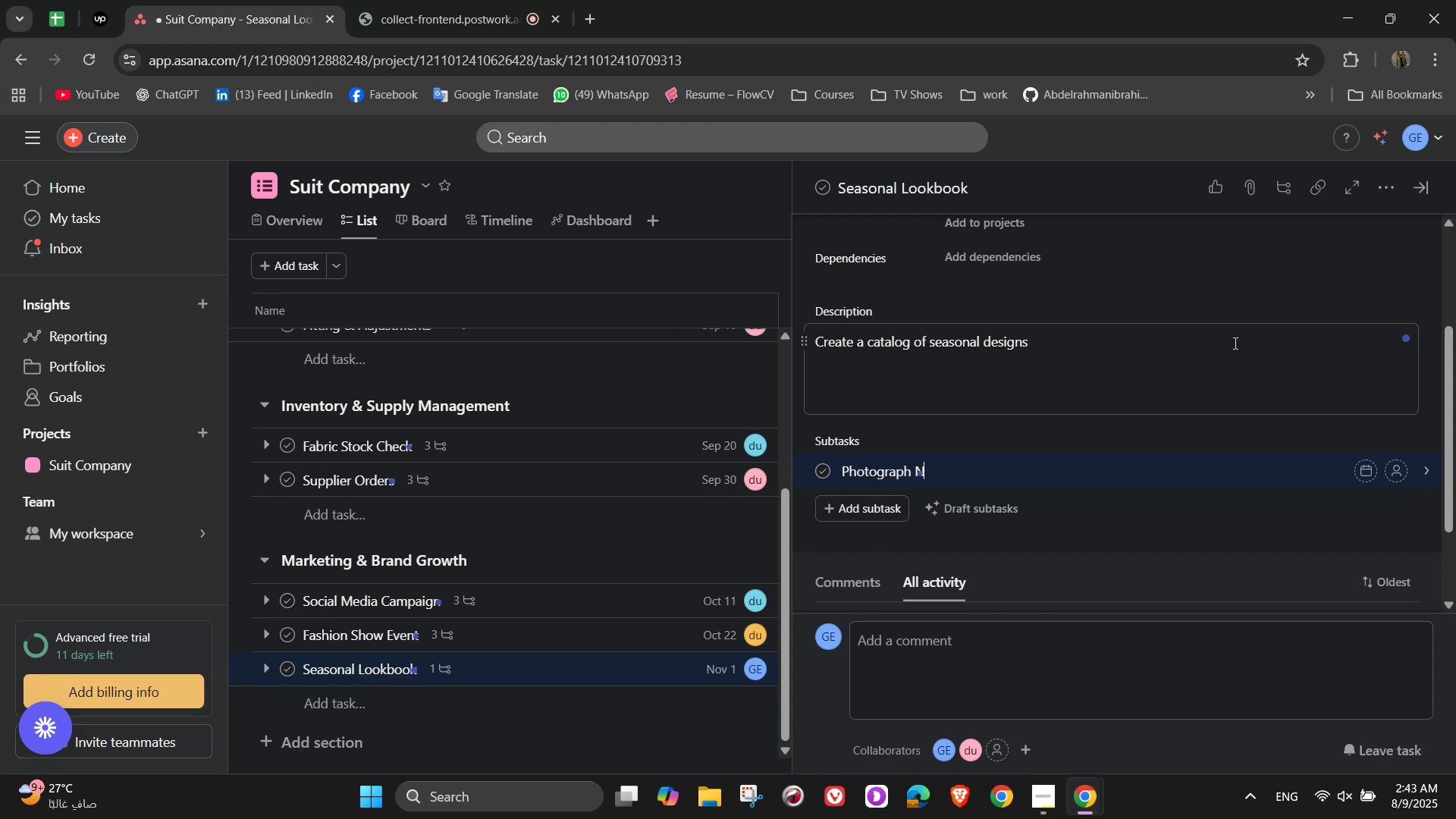 
type(ew collection)
 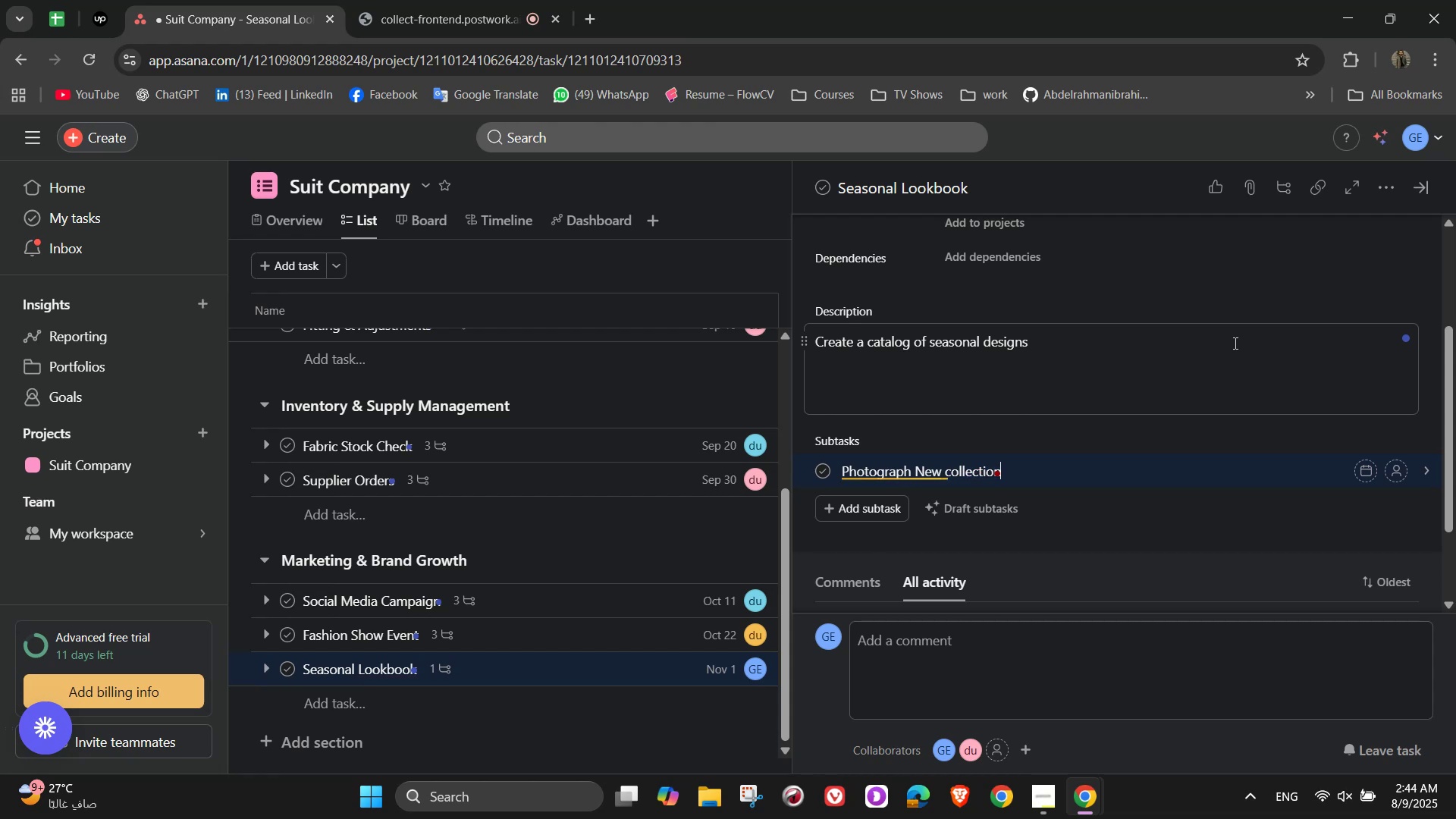 
key(Enter)
 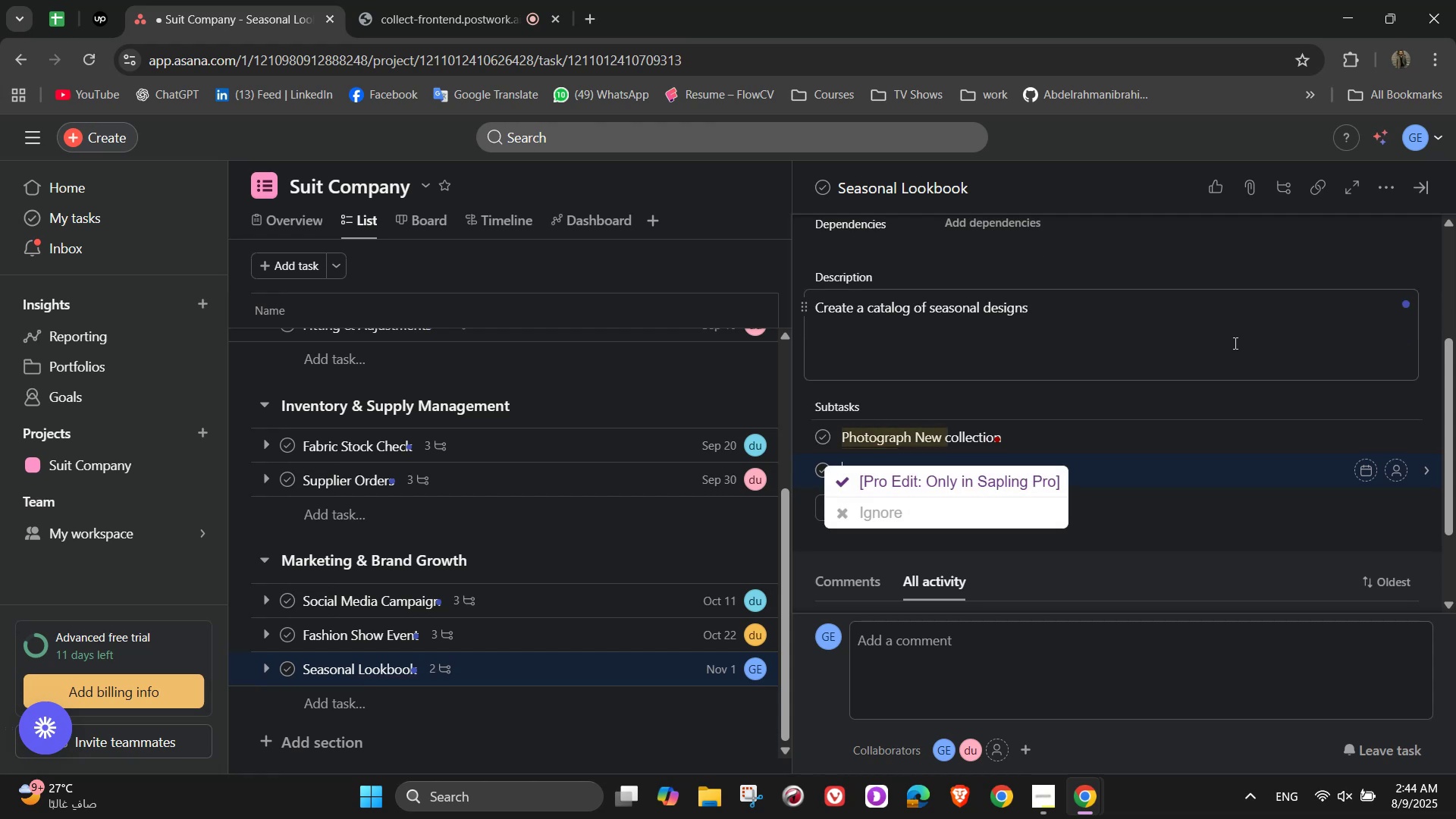 
type(Design digital and )
 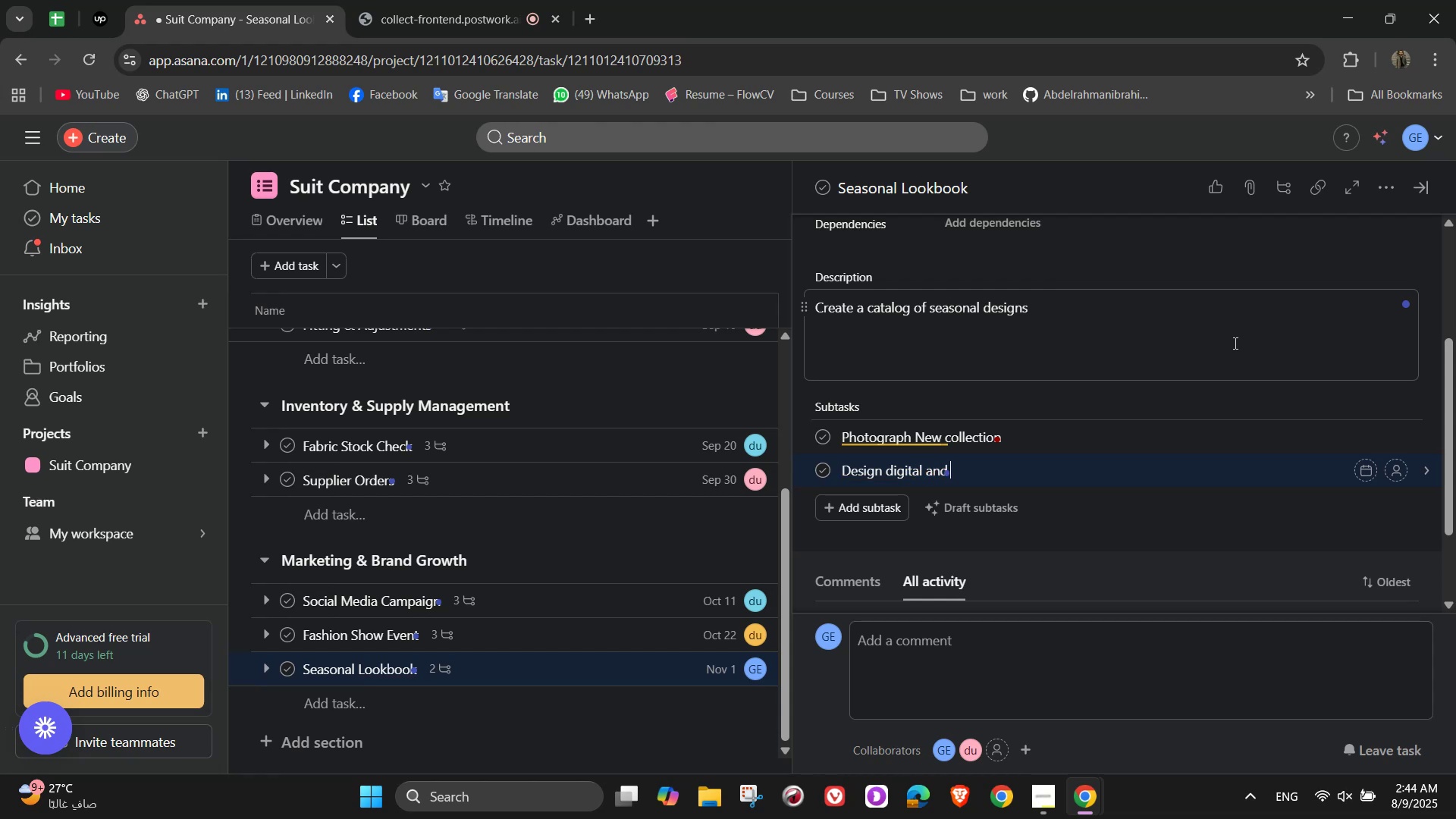 
wait(5.76)
 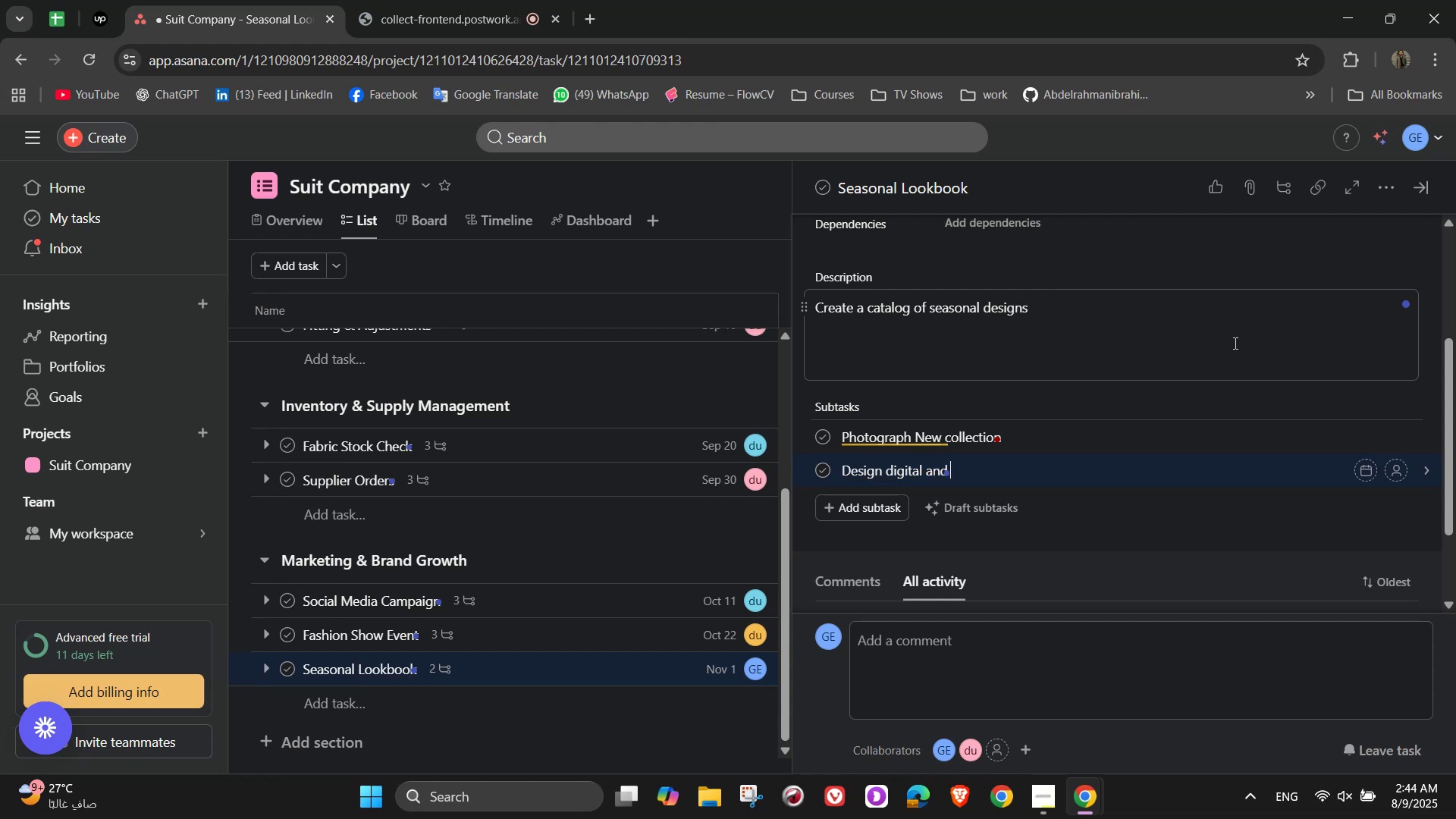 
type( print versions)
 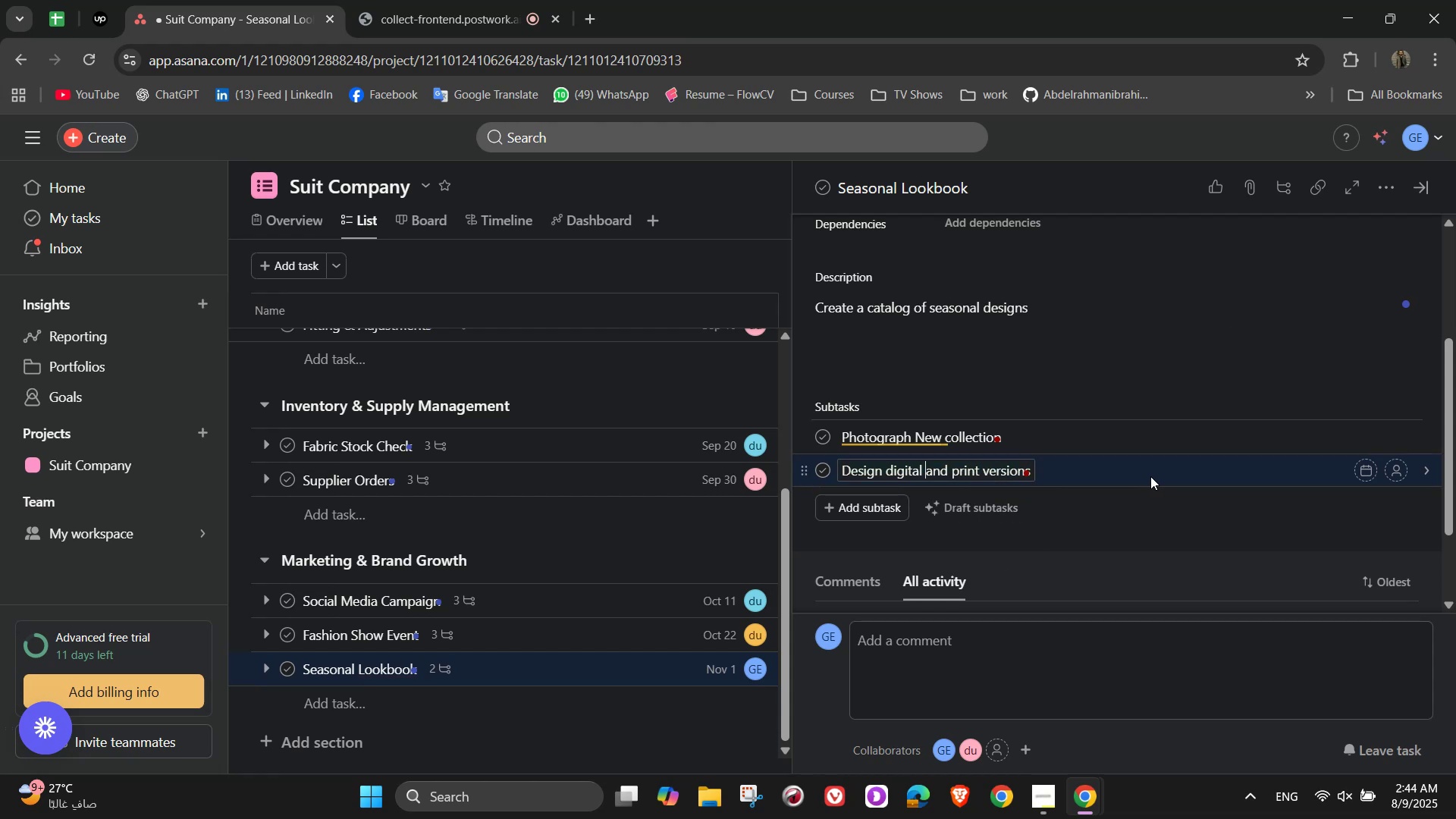 
left_click([1031, 474])
 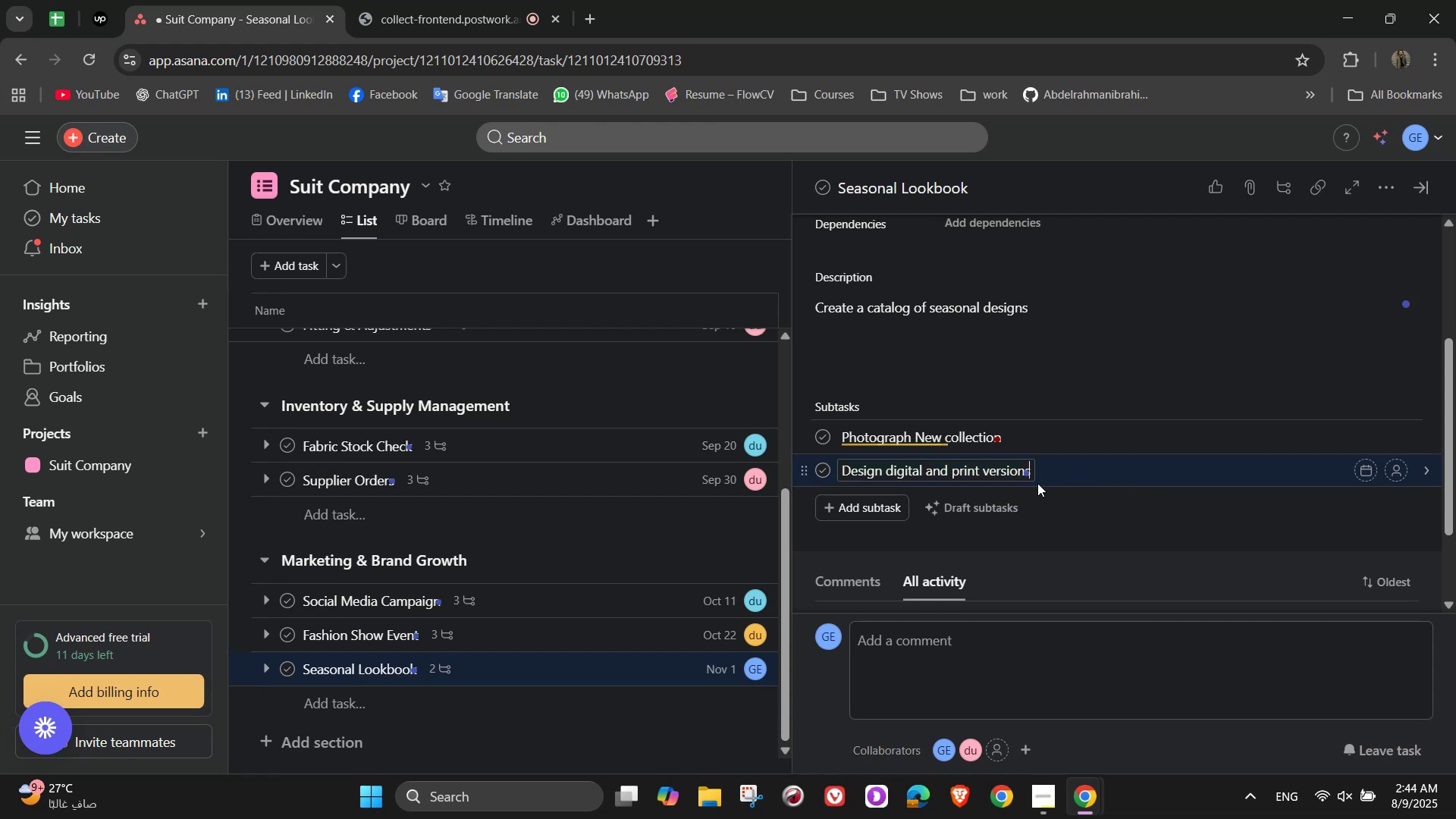 
key(NumpadEnter)
type(Distribute to clients and partners)
 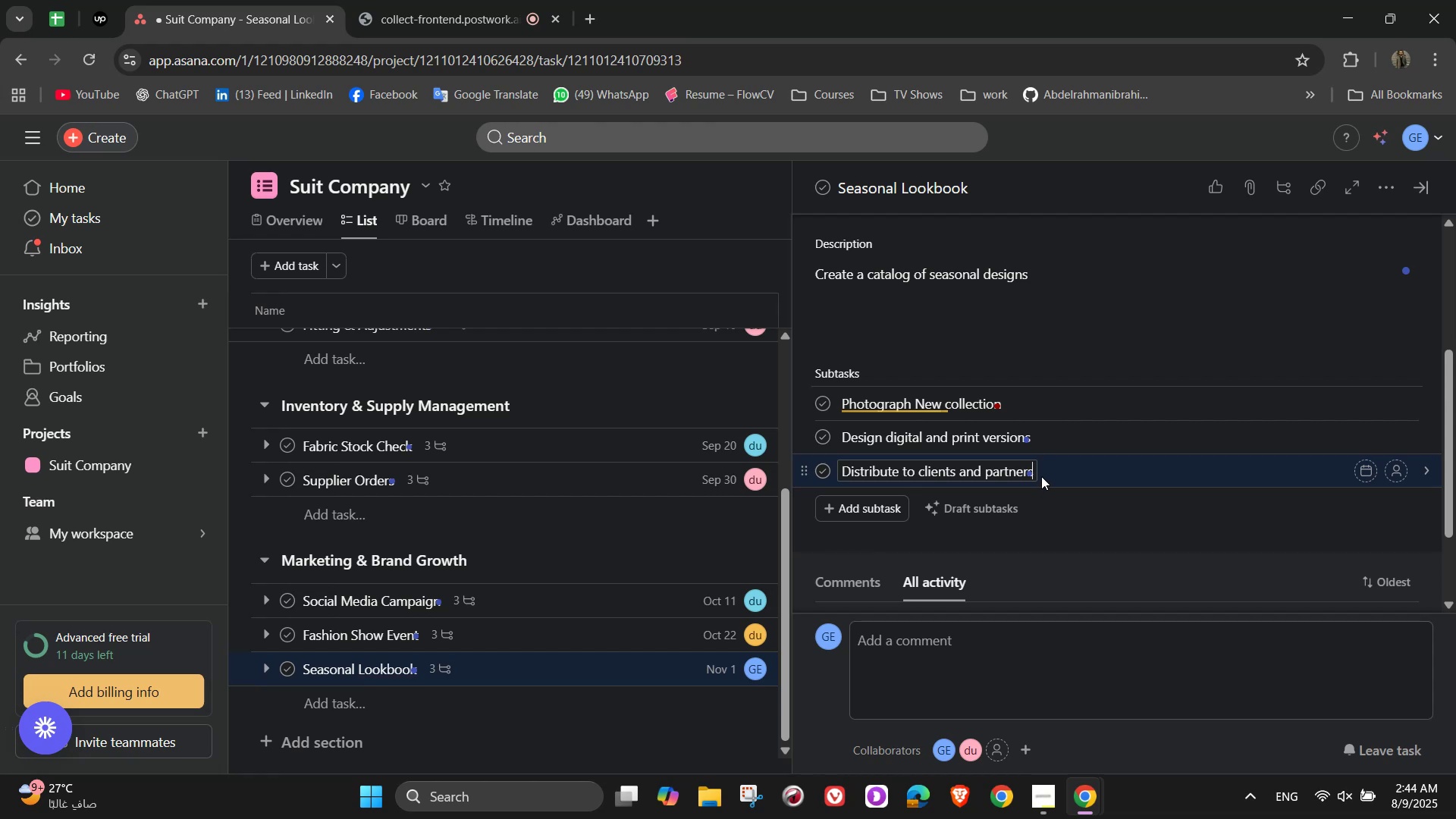 
wait(16.74)
 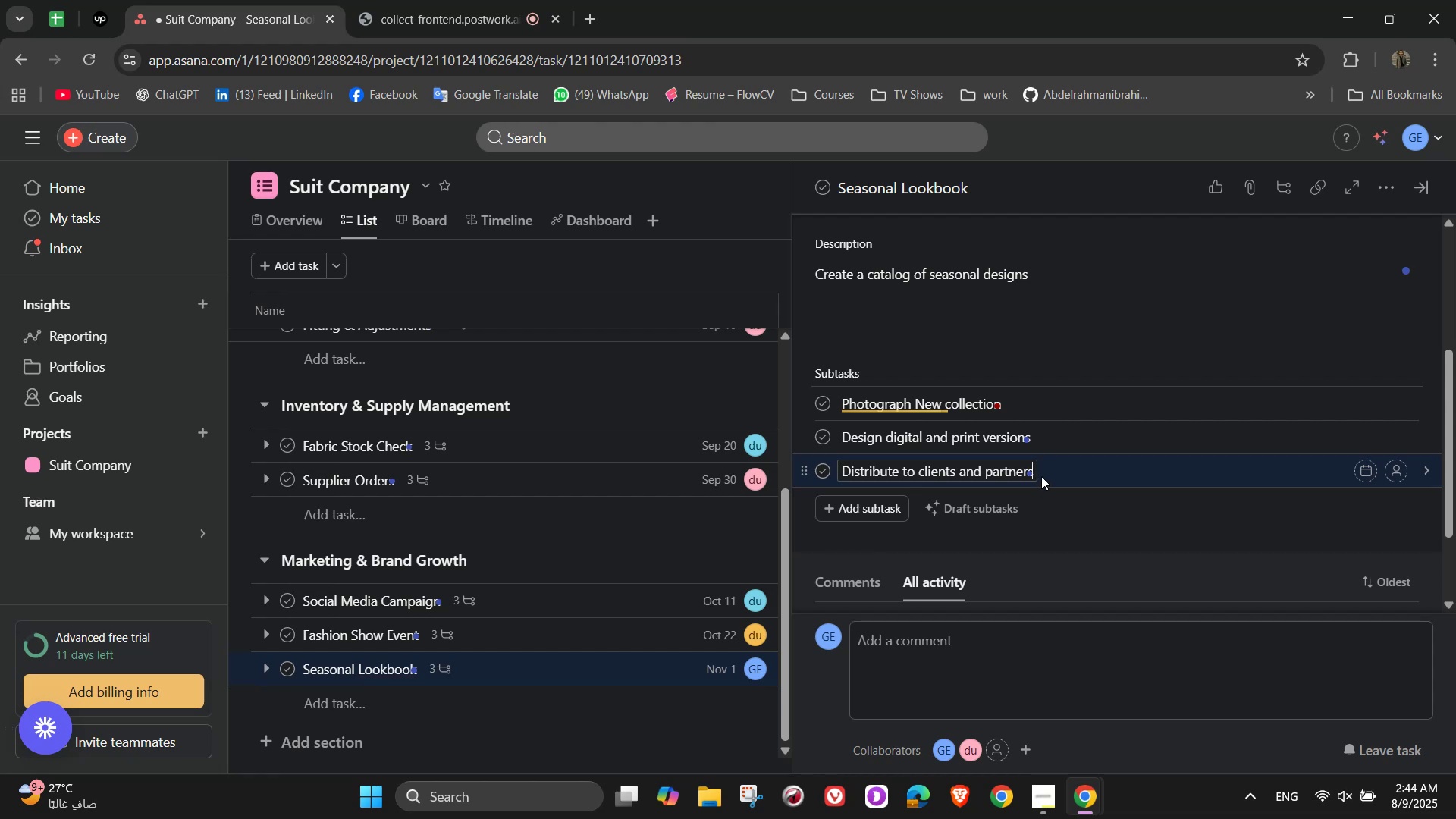 
scroll: coordinate [1195, 466], scroll_direction: up, amount: 2.0
 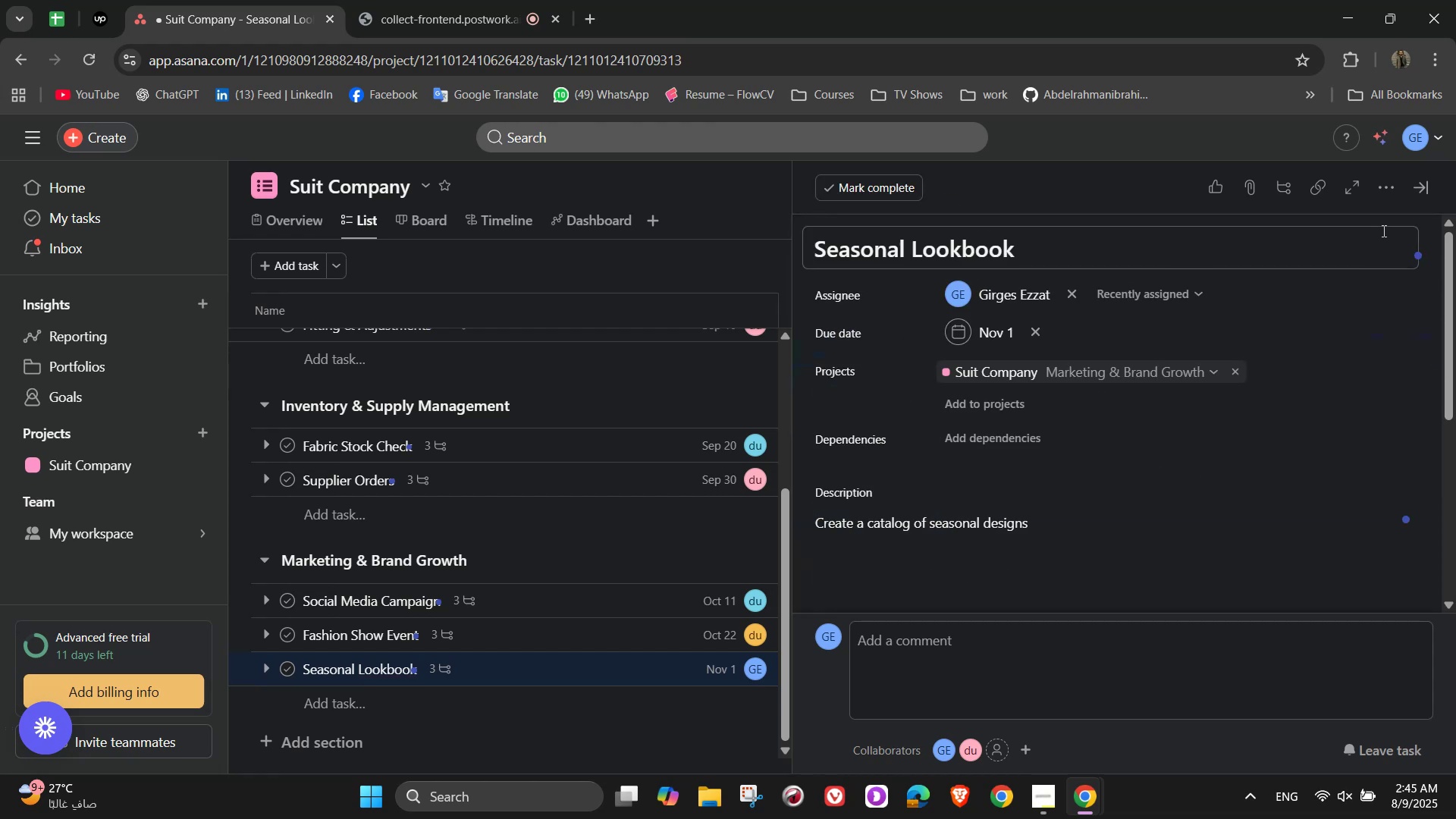 
left_click([1379, 186])
 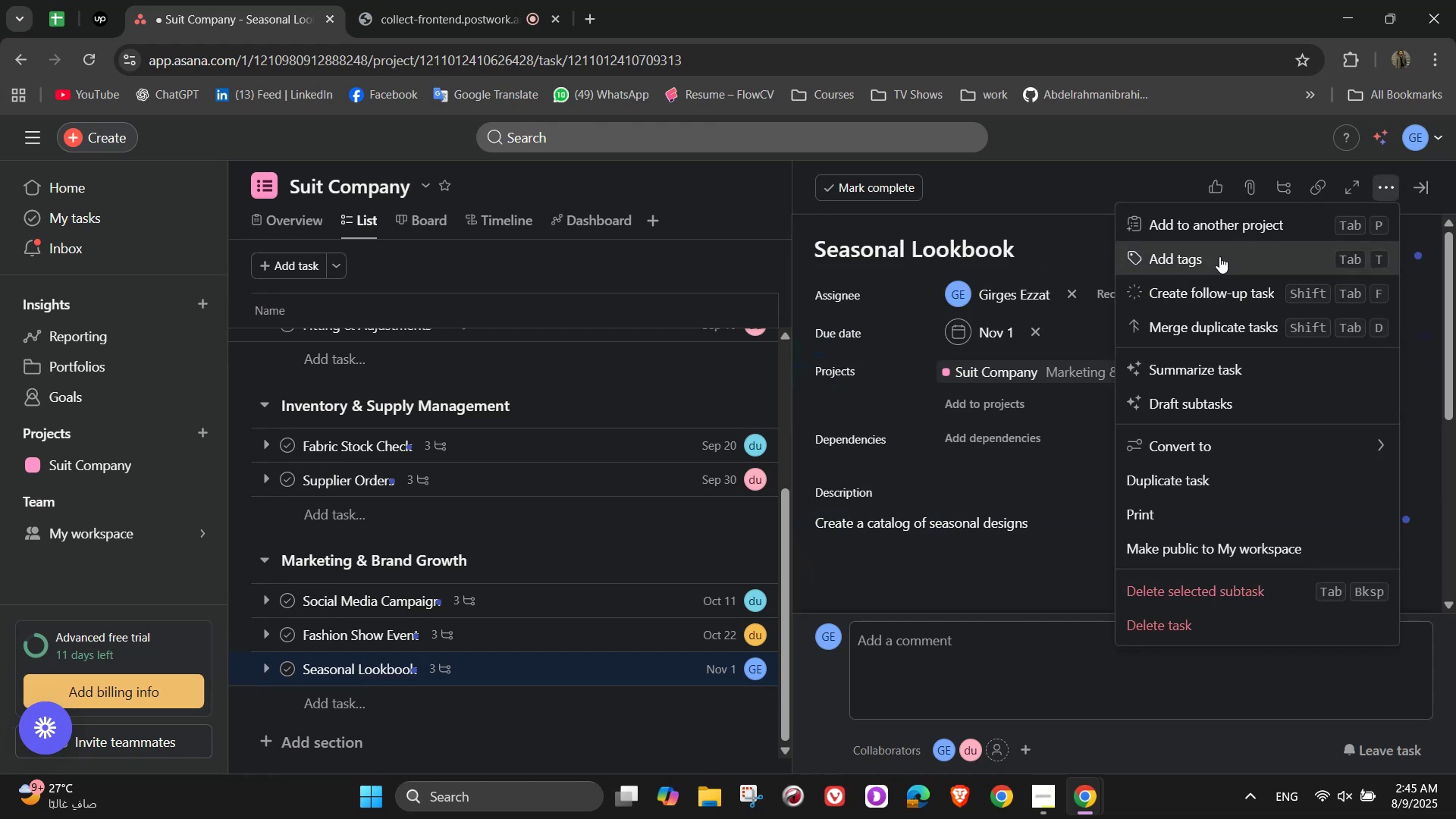 
left_click([1219, 256])
 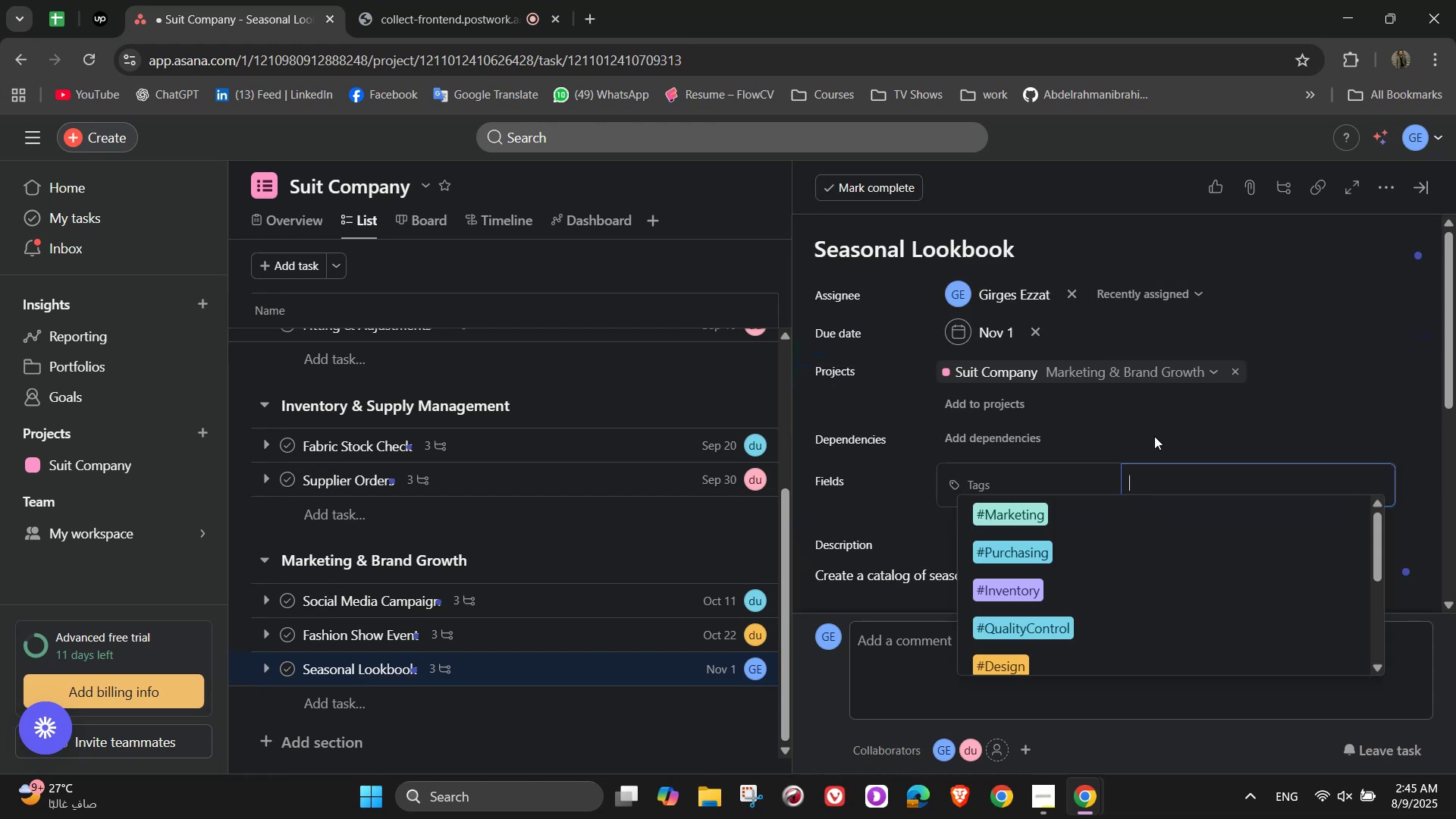 
left_click([1075, 500])
 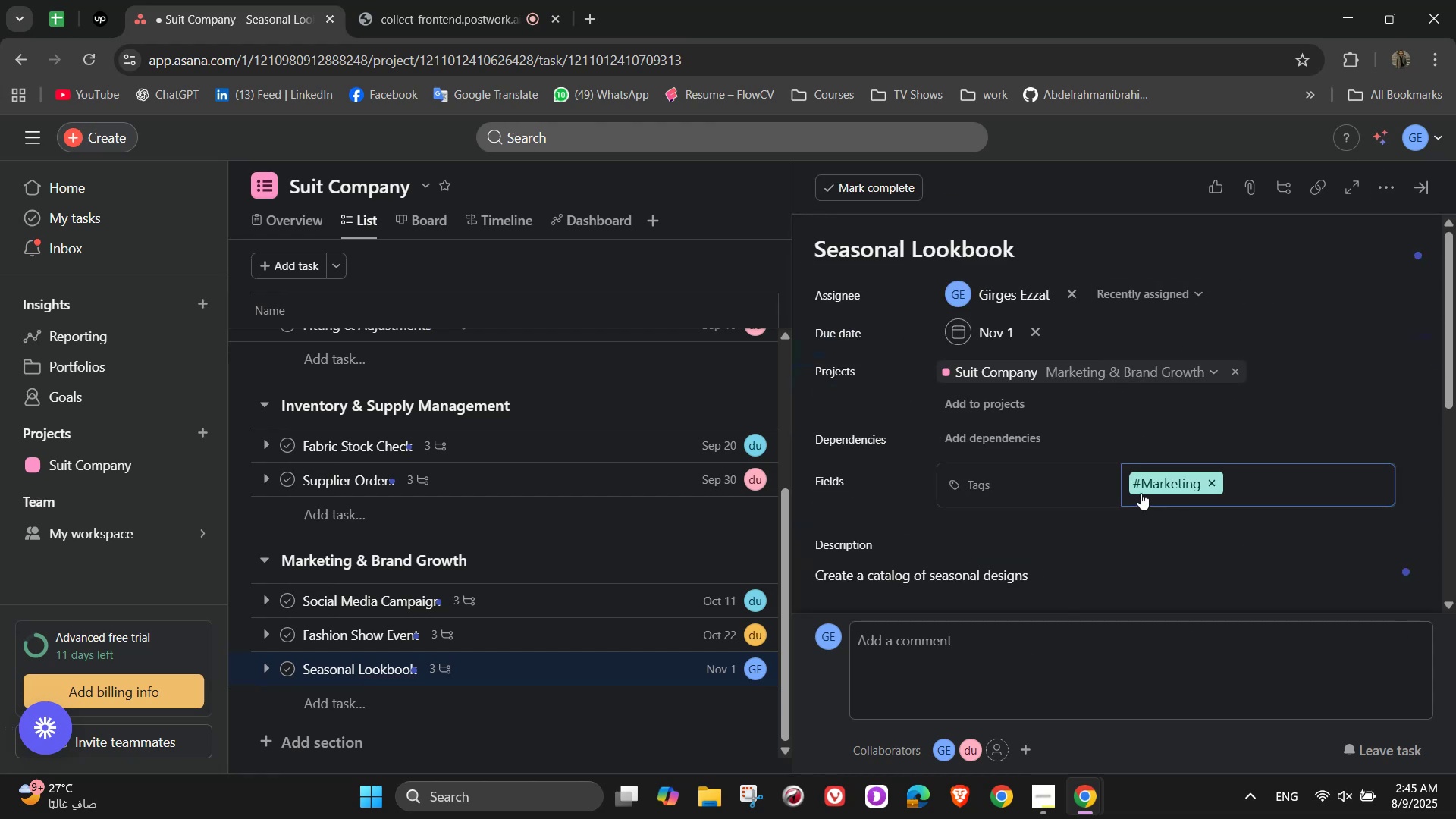 
key(Shift+ShiftLeft)
 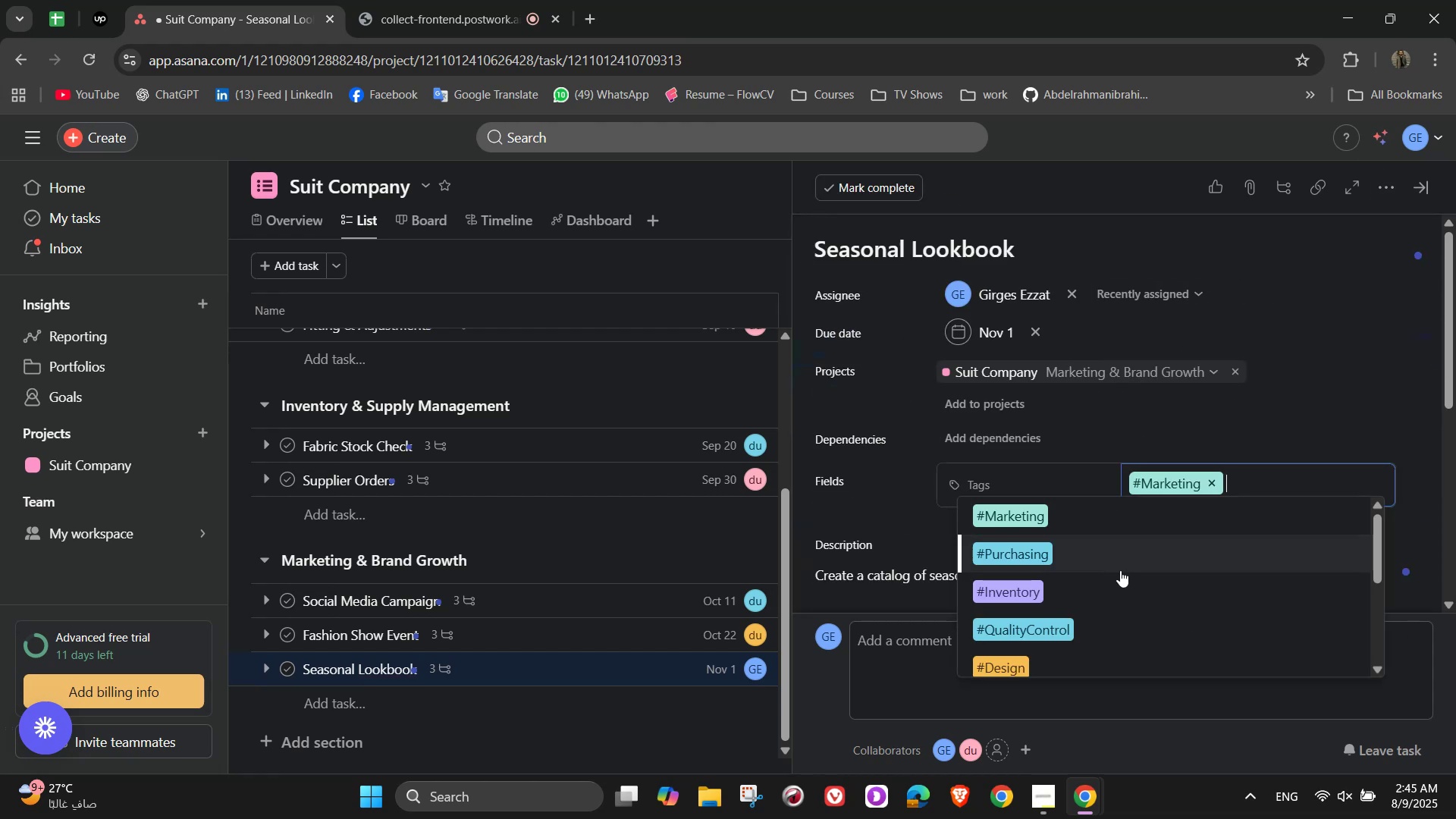 
scroll: coordinate [1122, 588], scroll_direction: down, amount: 1.0
 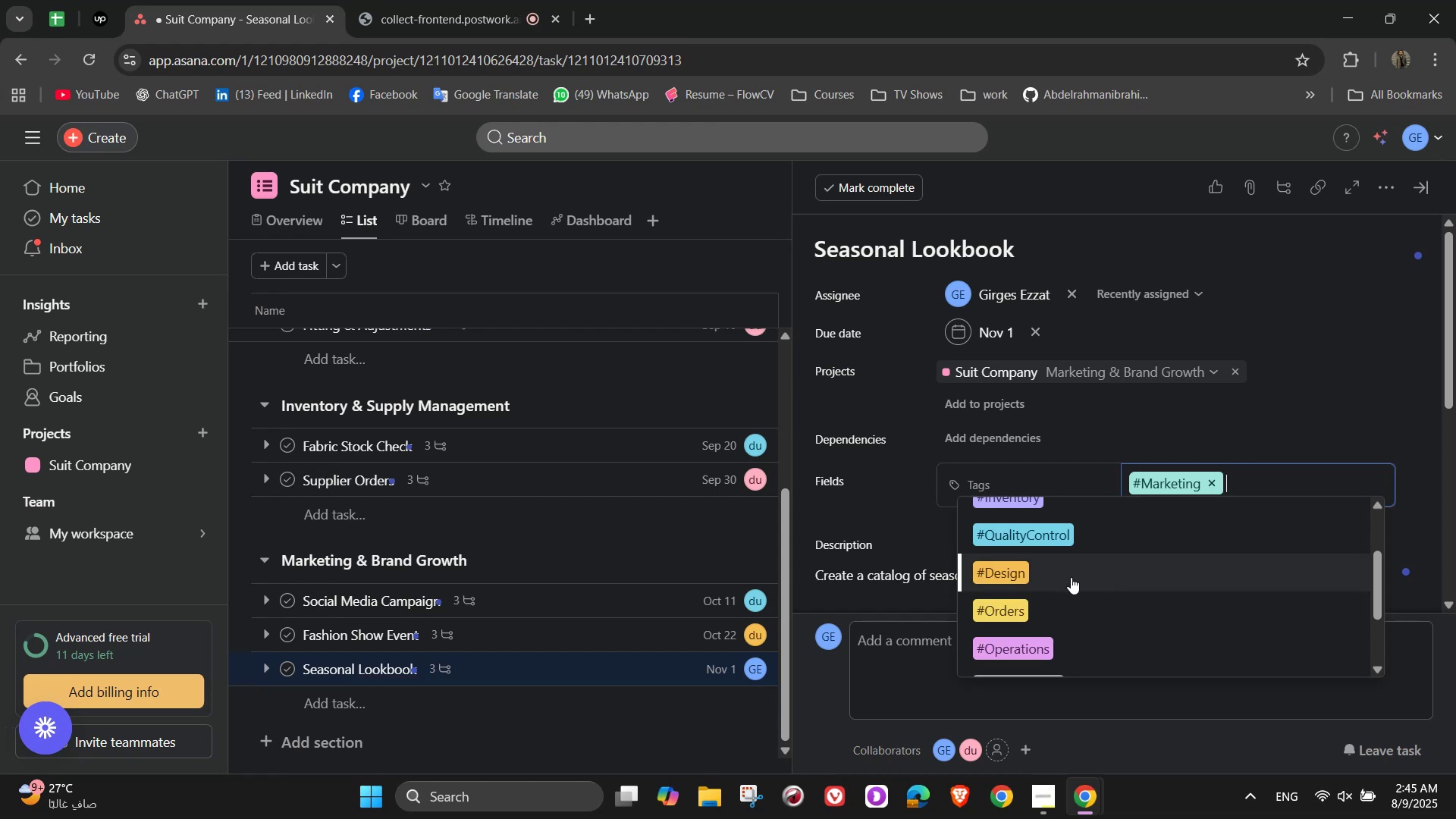 
left_click([1068, 573])
 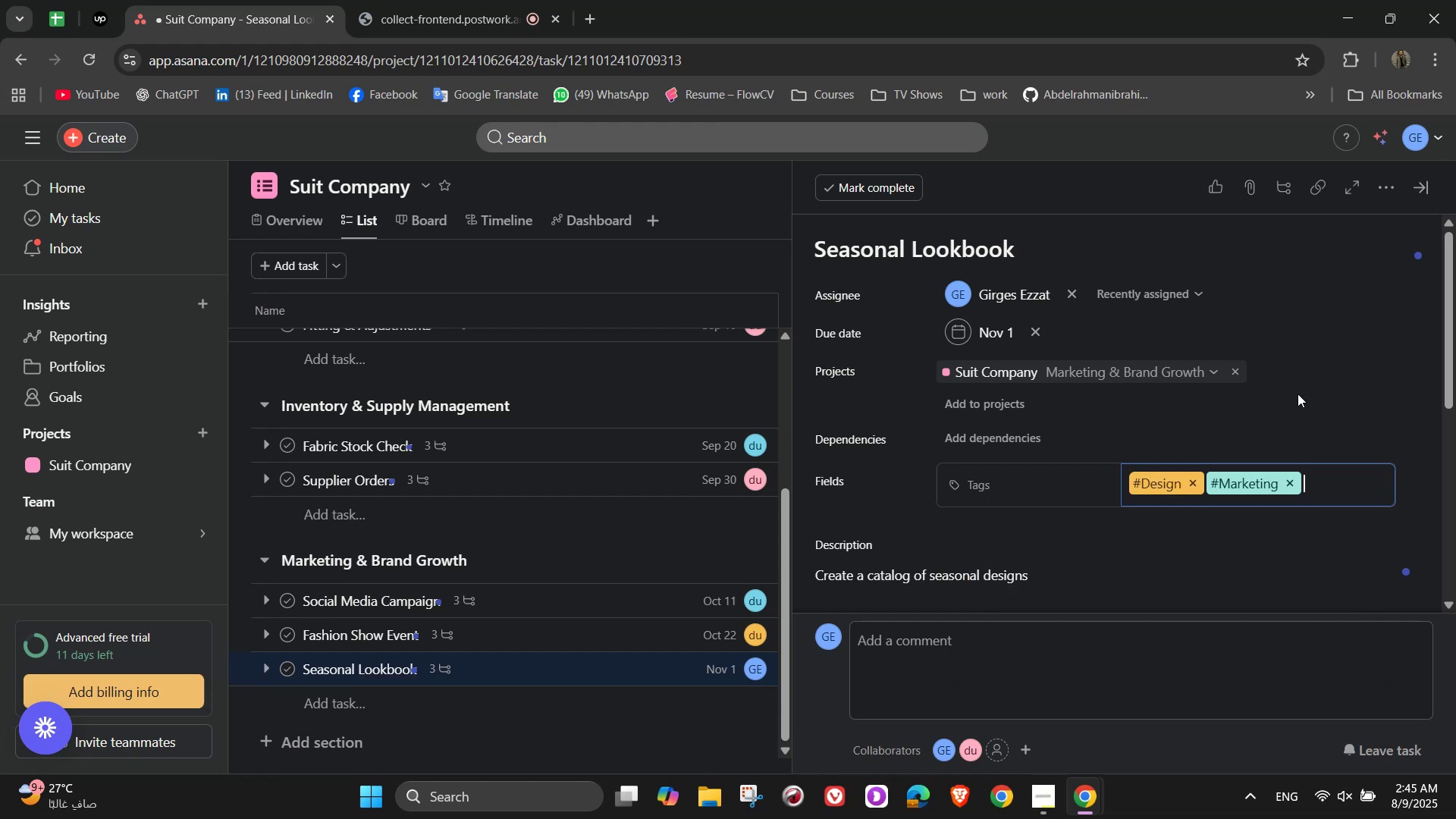 
scroll: coordinate [1301, 405], scroll_direction: up, amount: 1.0
 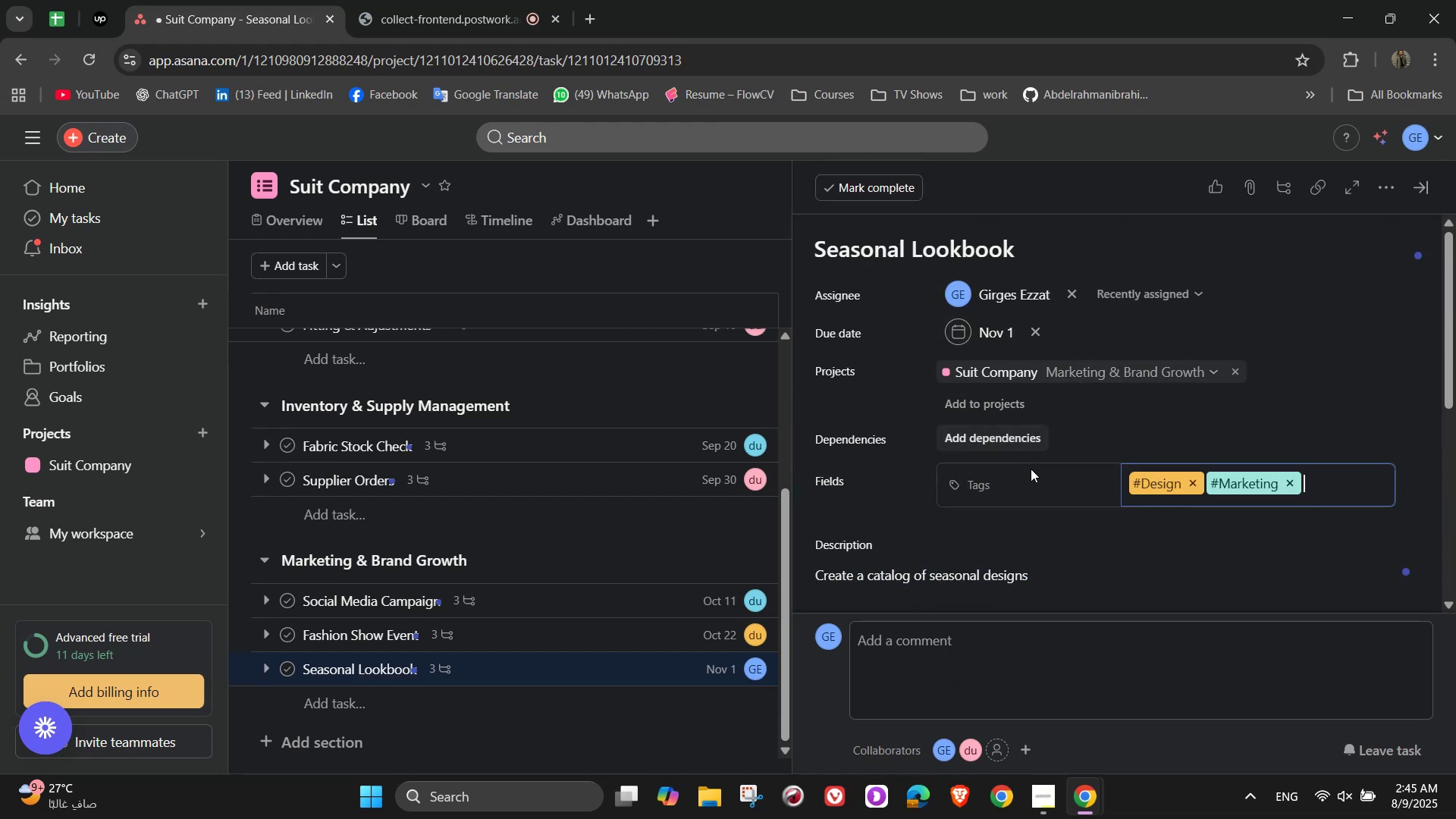 
left_click([1385, 180])
 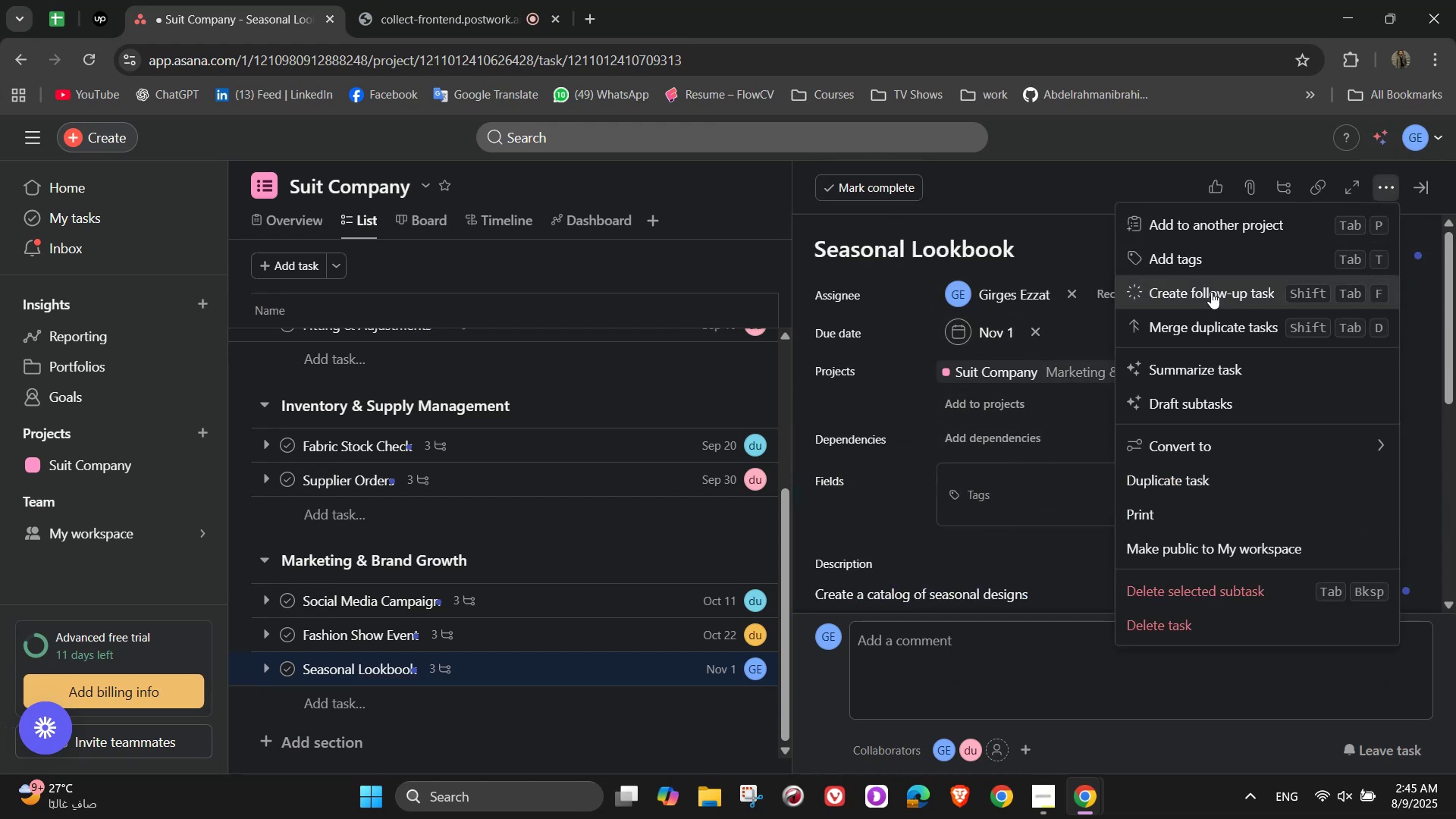 
left_click([1212, 291])
 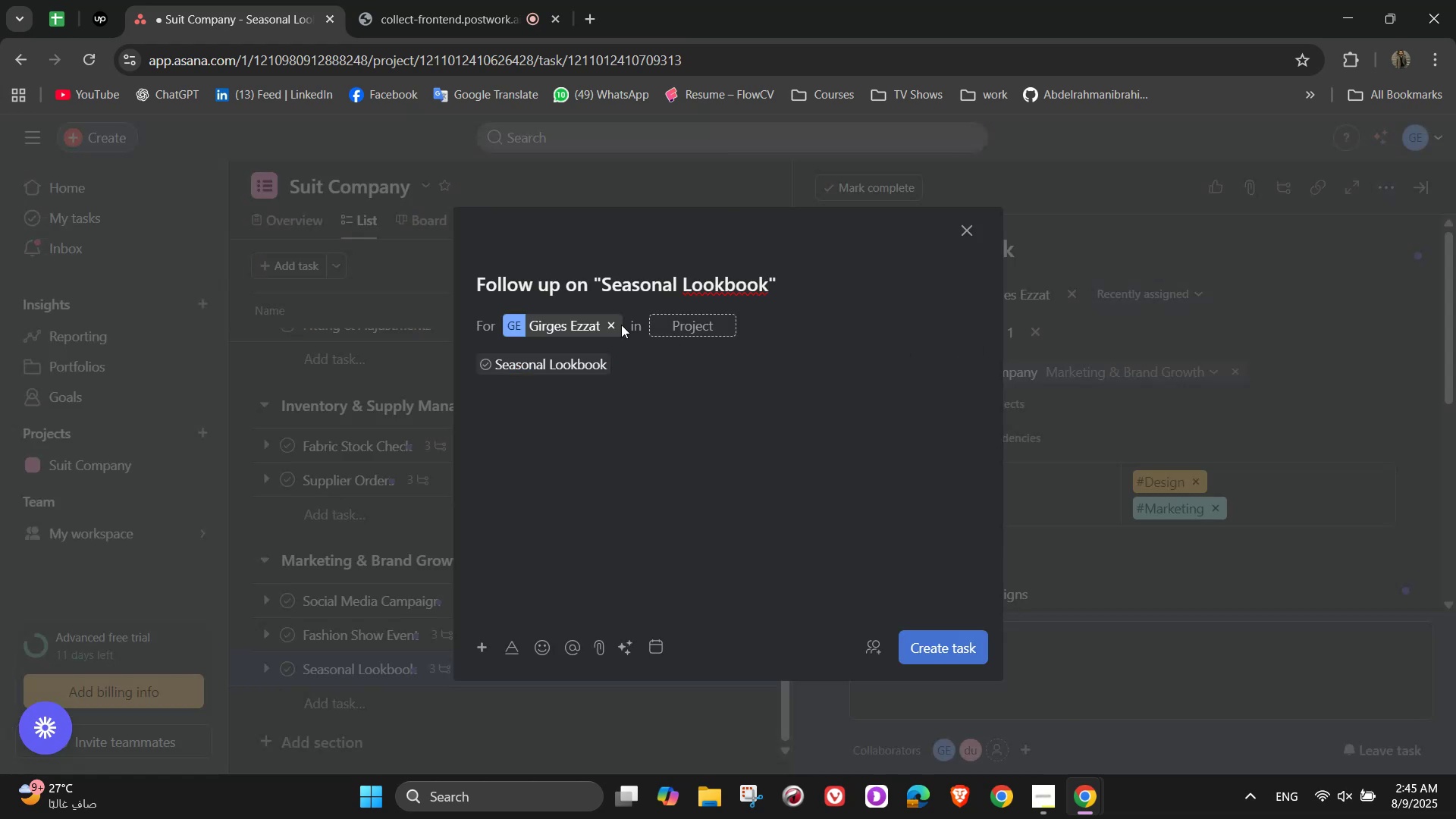 
left_click([576, 325])
 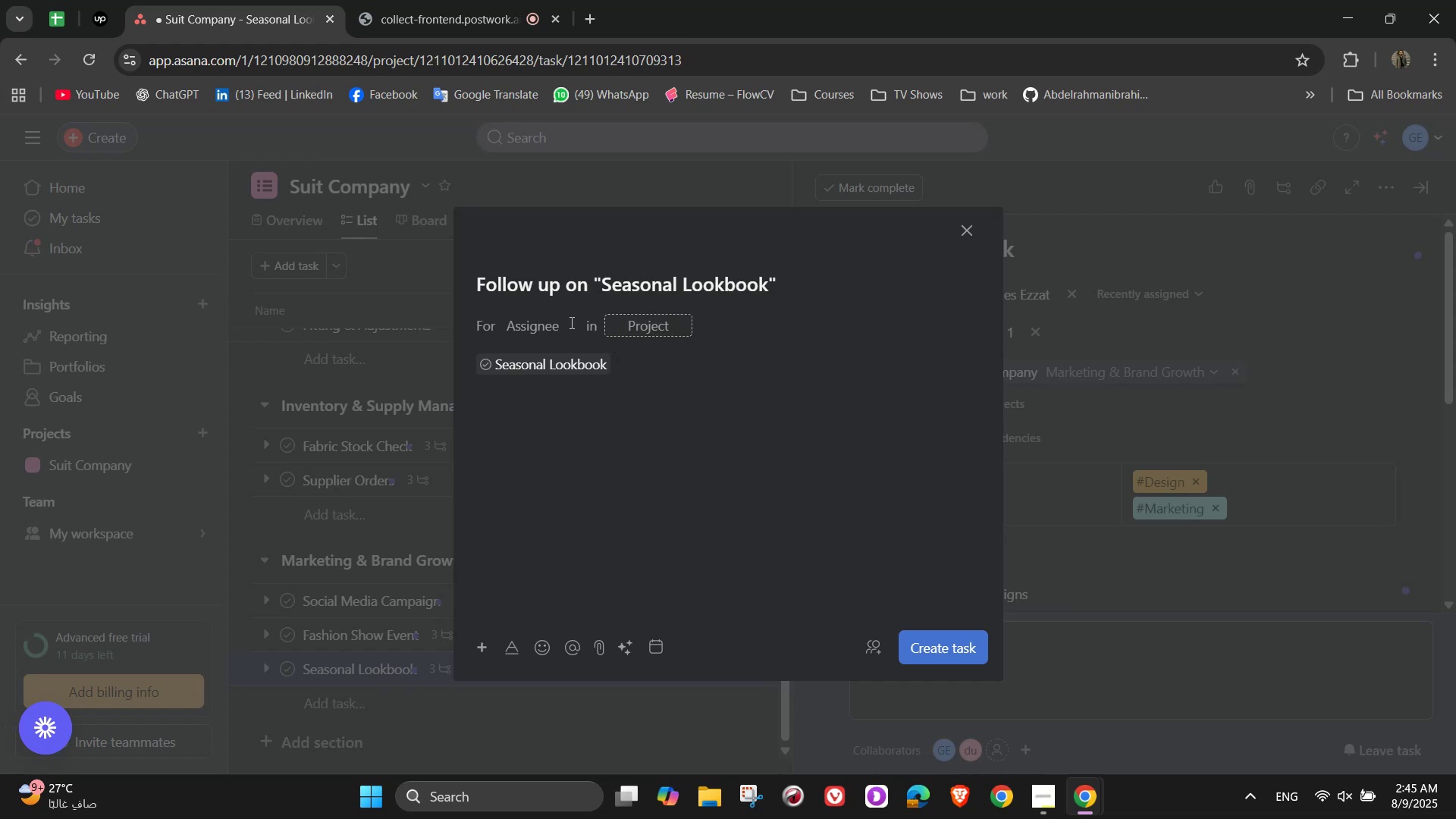 
left_click([555, 329])
 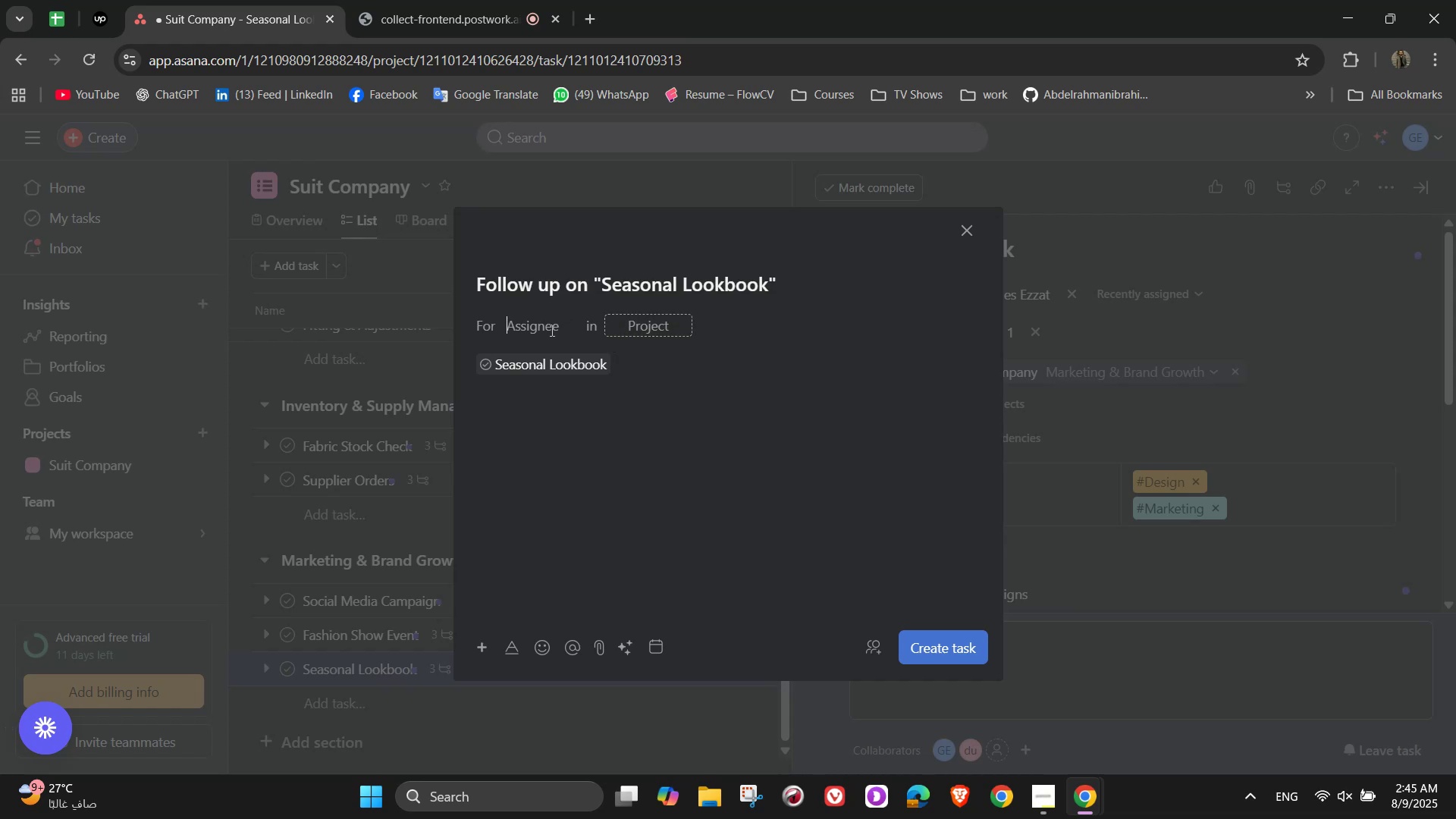 
key(D)
 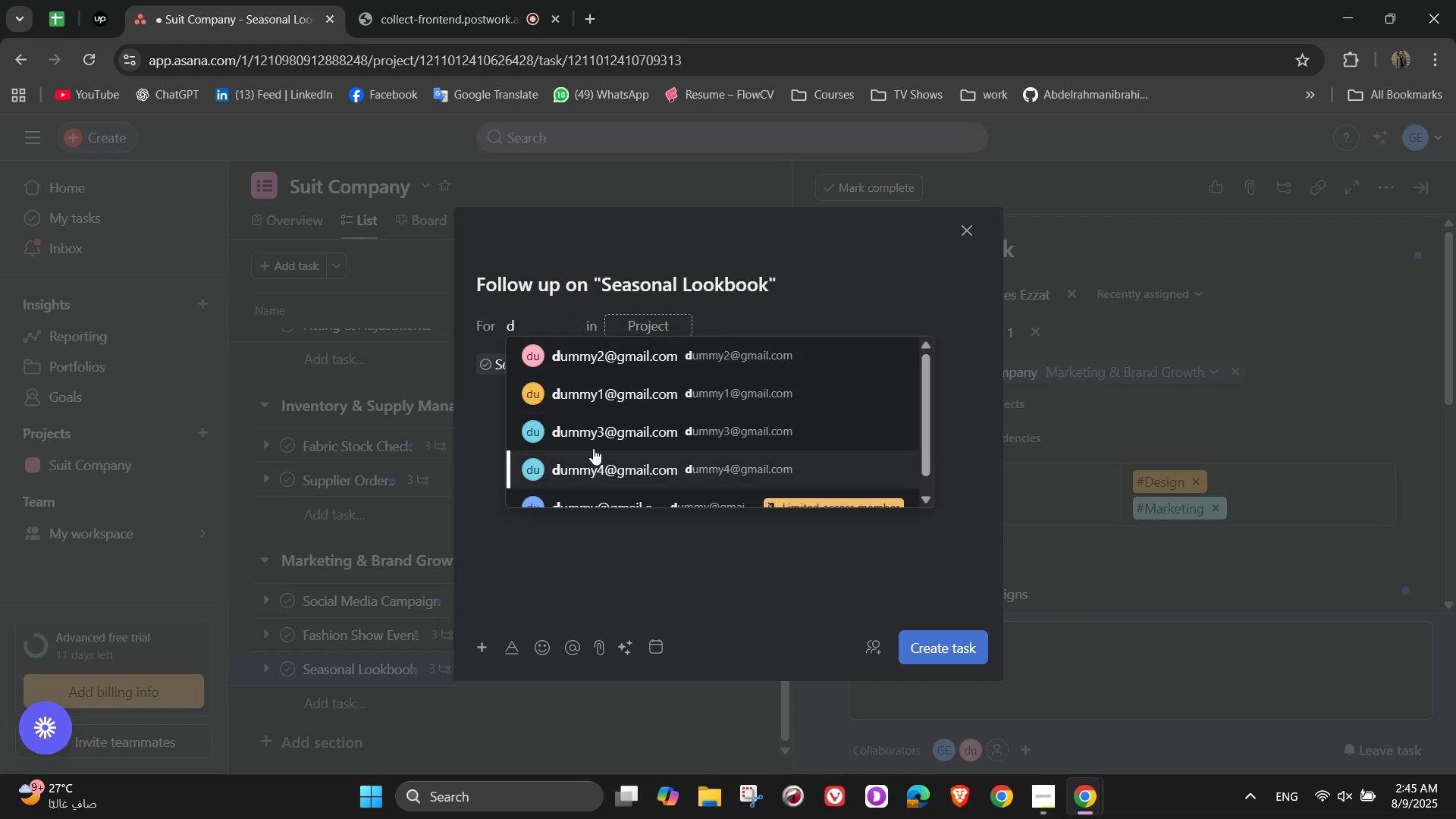 
left_click([591, 442])
 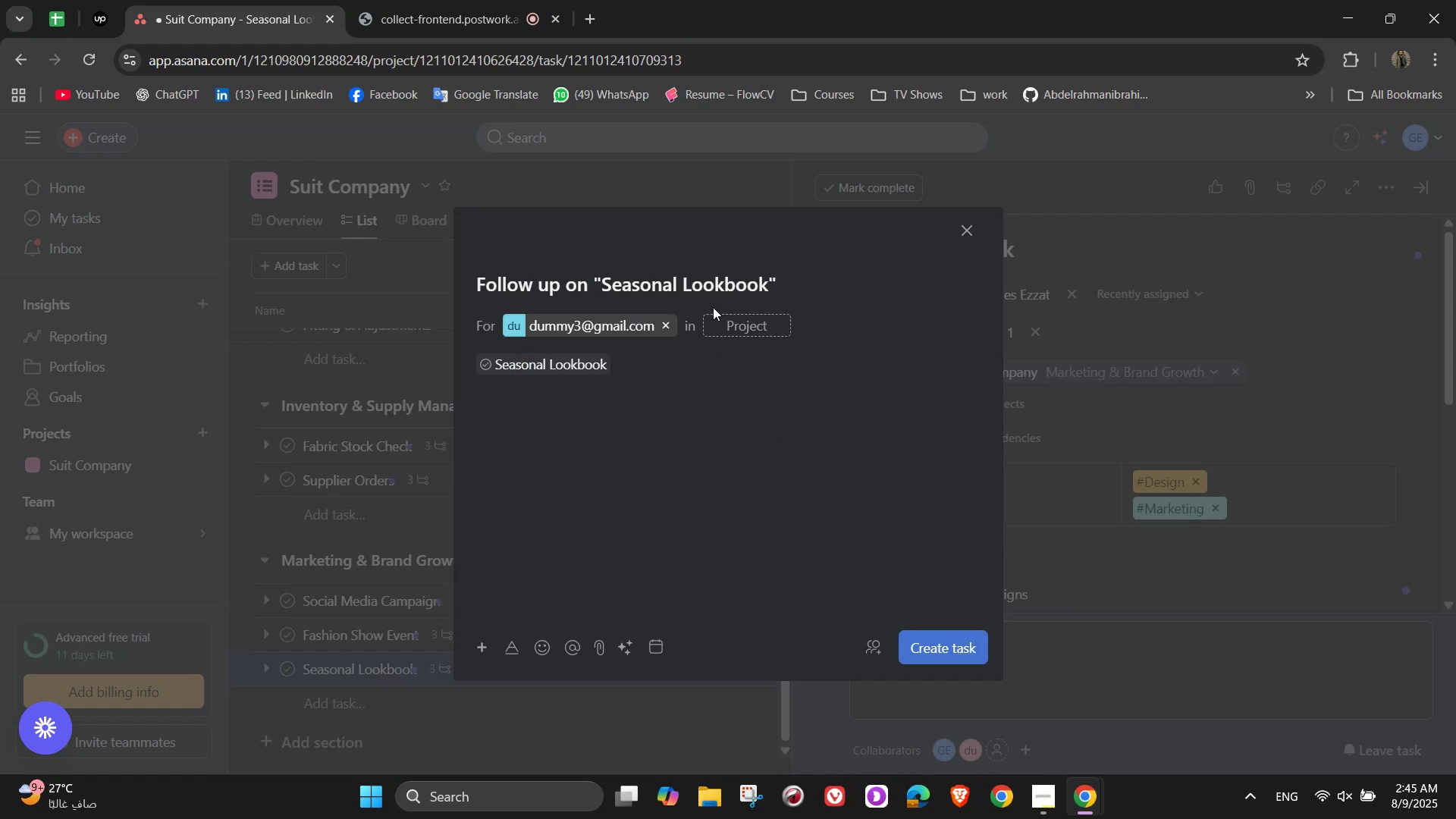 
double_click([717, 318])
 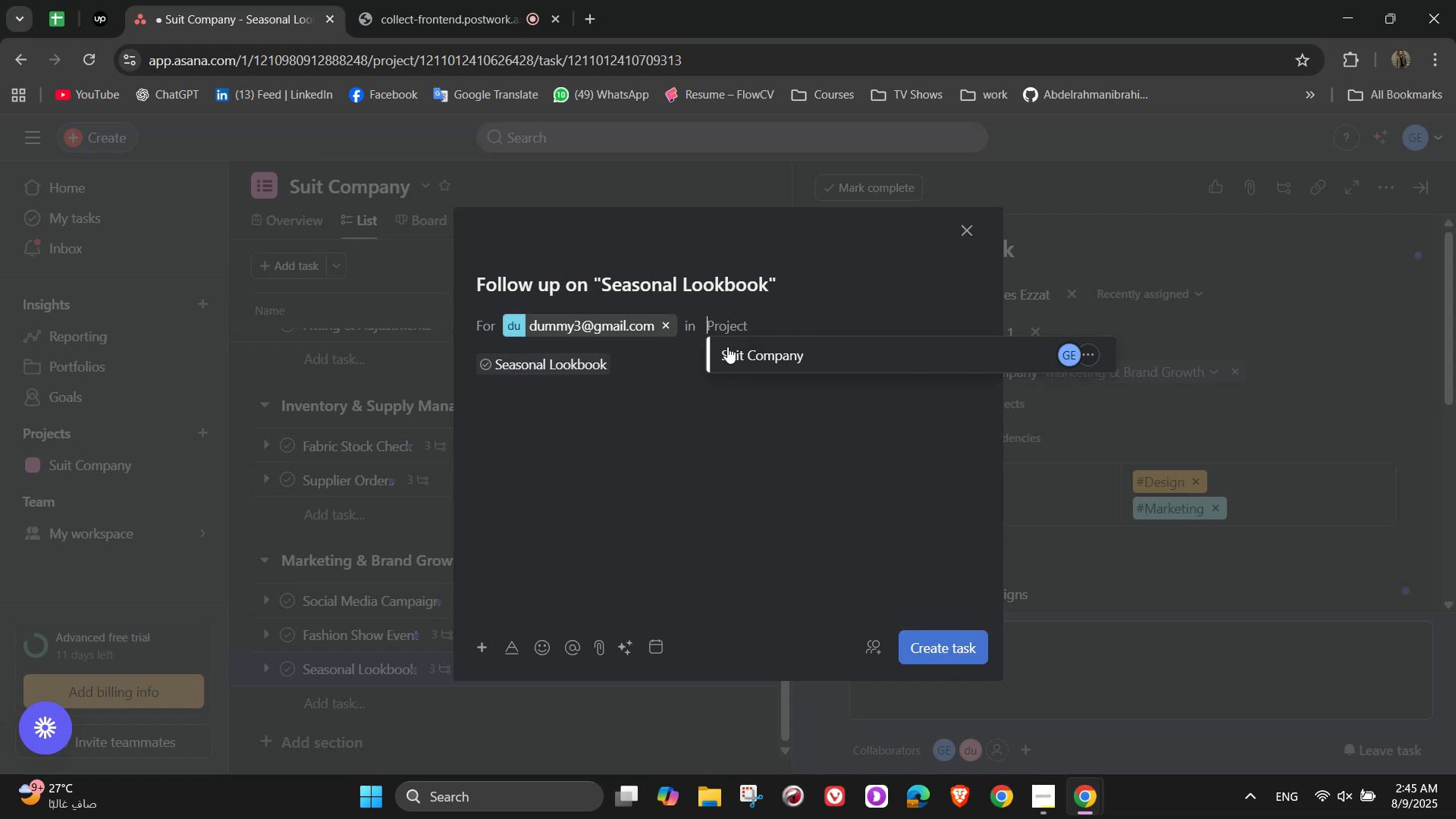 
left_click([735, 352])
 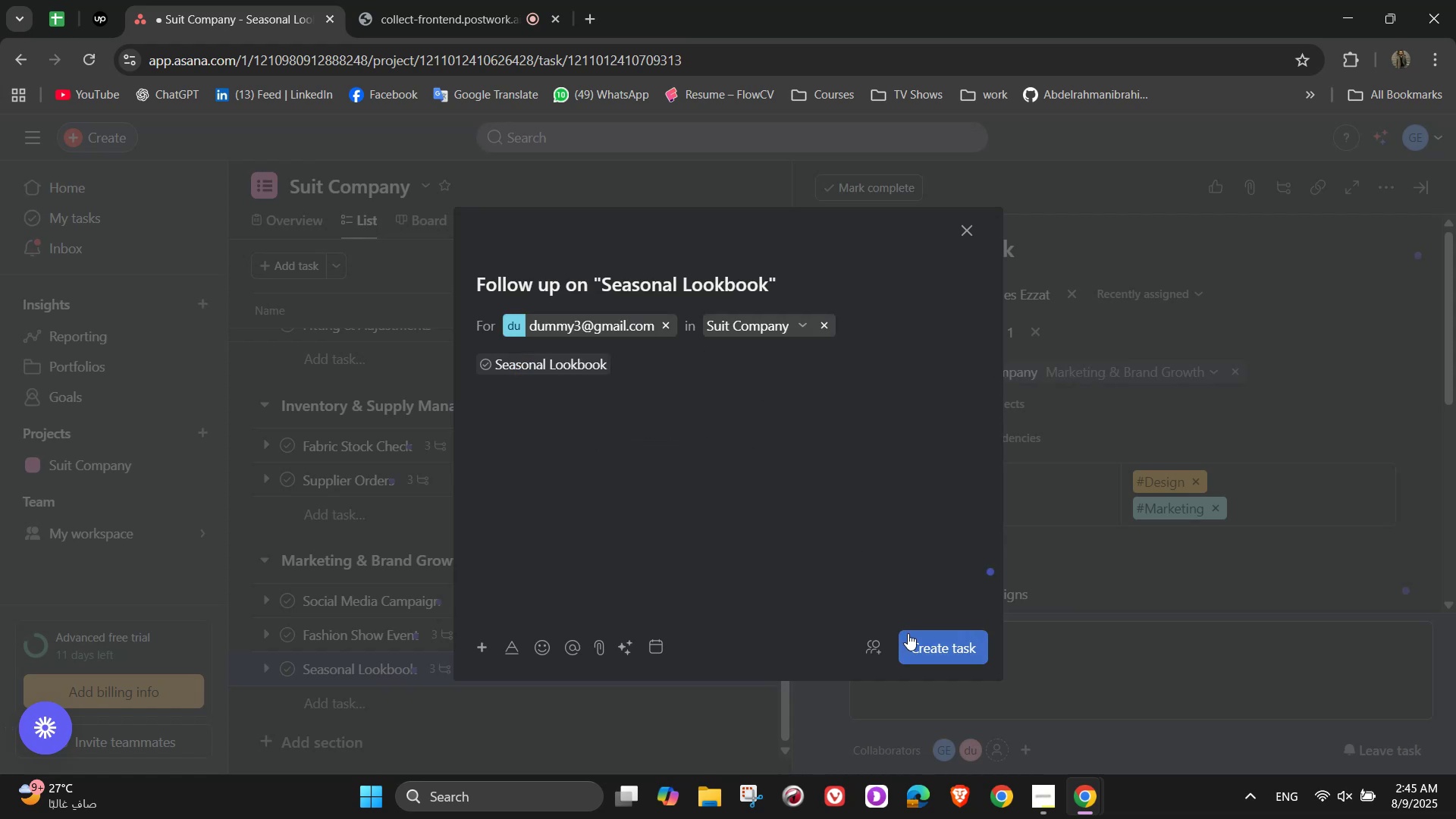 
left_click([917, 647])
 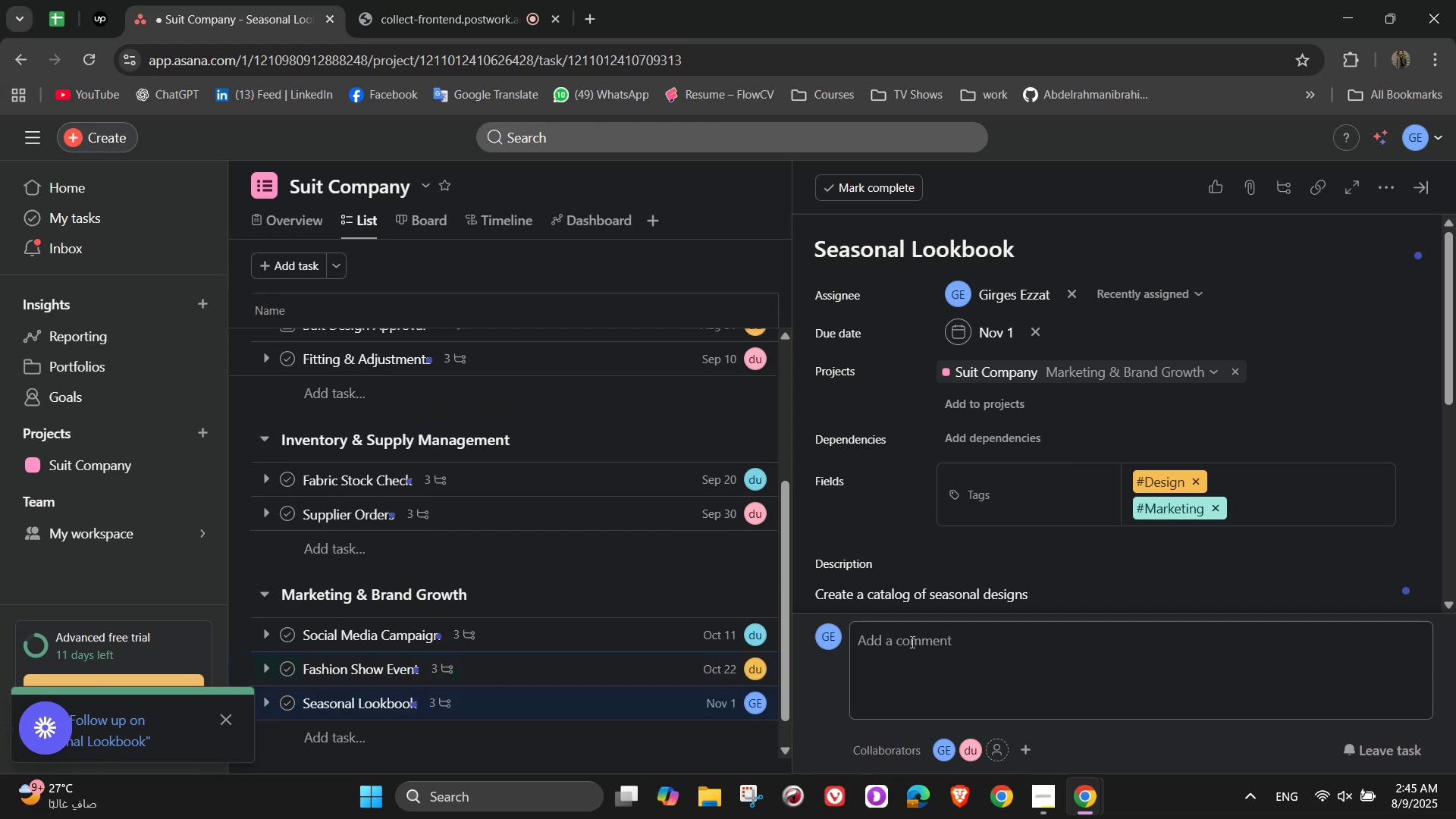 
scroll: coordinate [733, 559], scroll_direction: up, amount: 13.0
 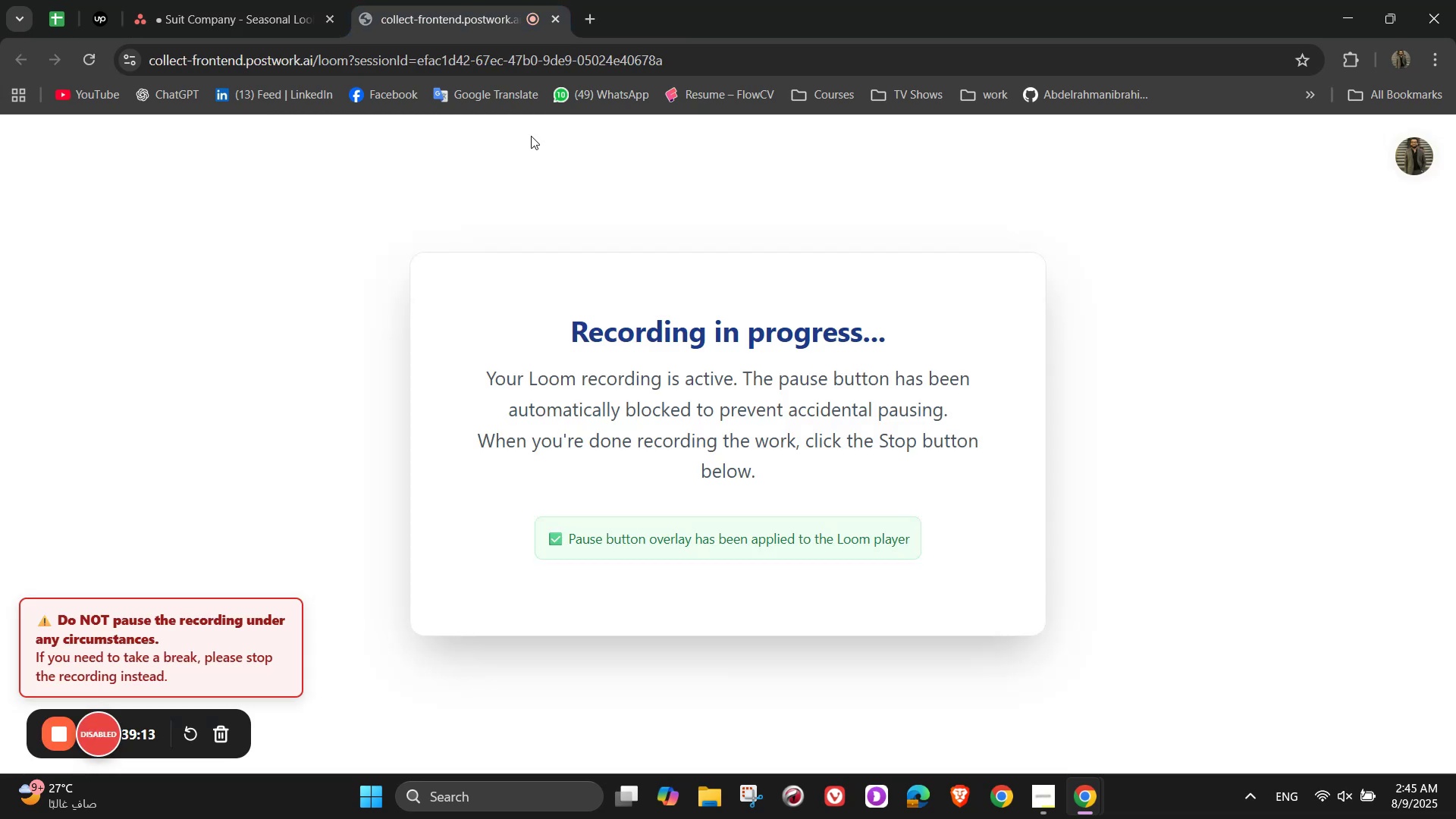 
left_click([237, 0])
 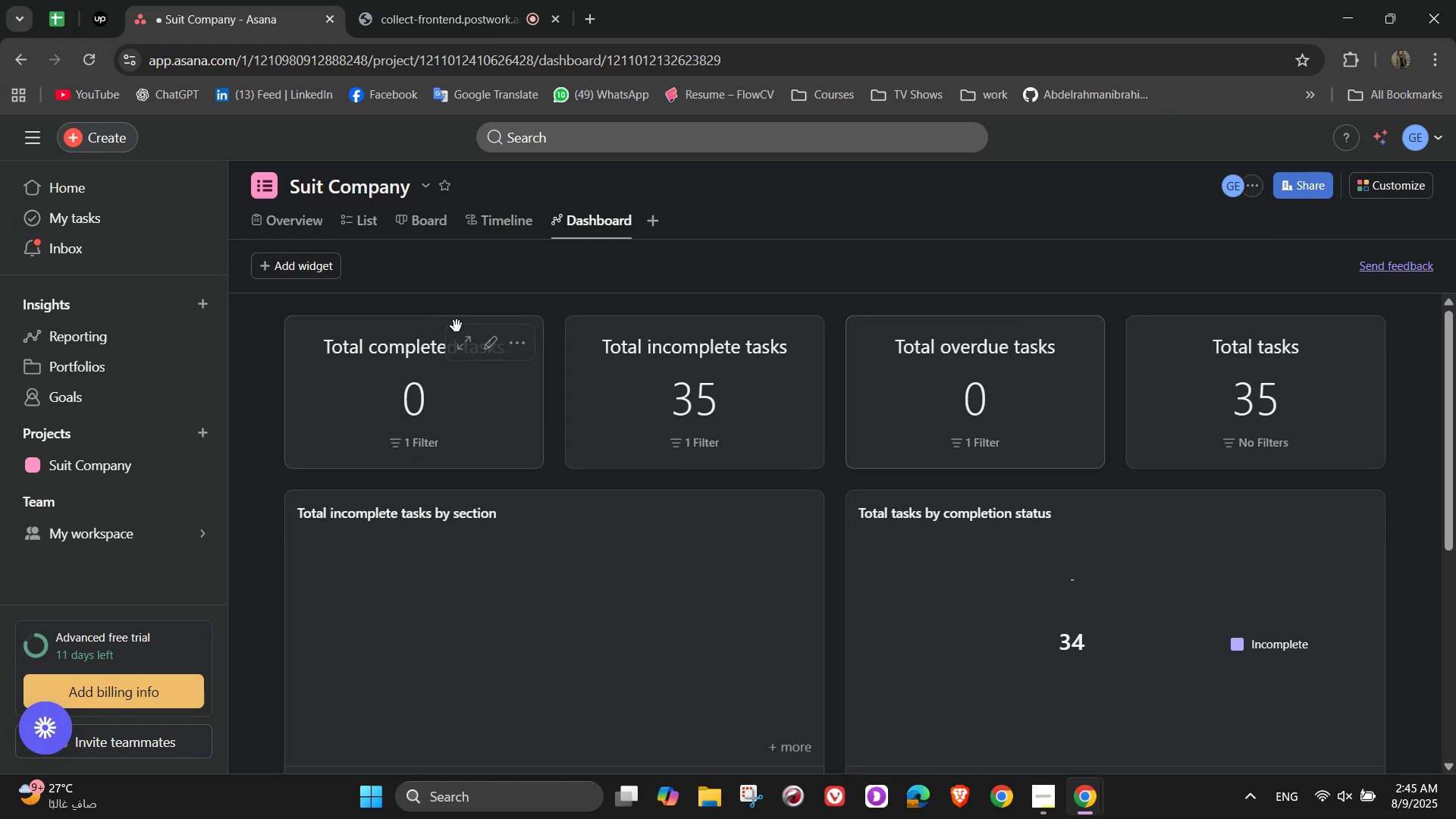 
wait(7.5)
 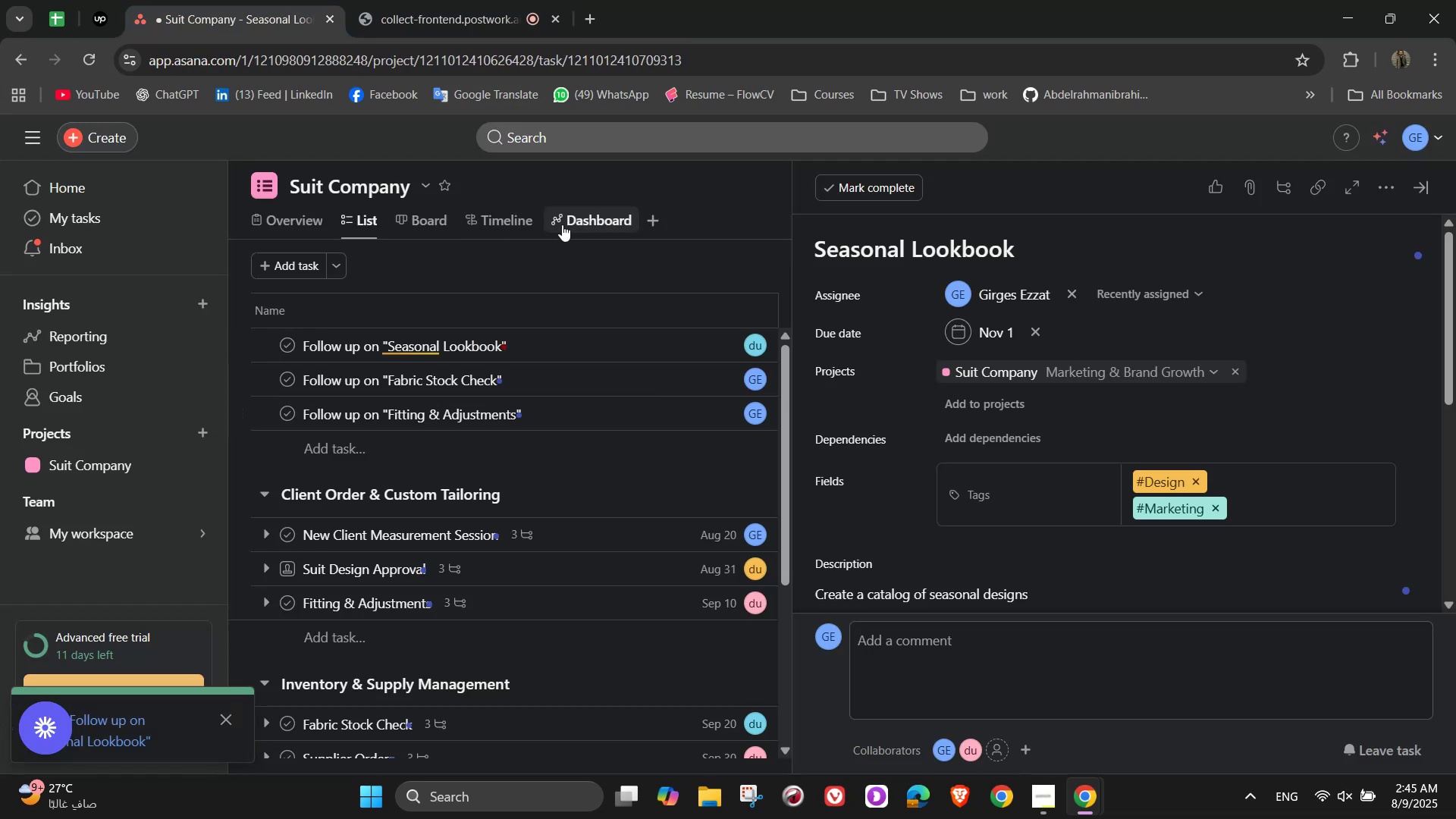 
scroll: coordinate [867, 507], scroll_direction: down, amount: 7.0
 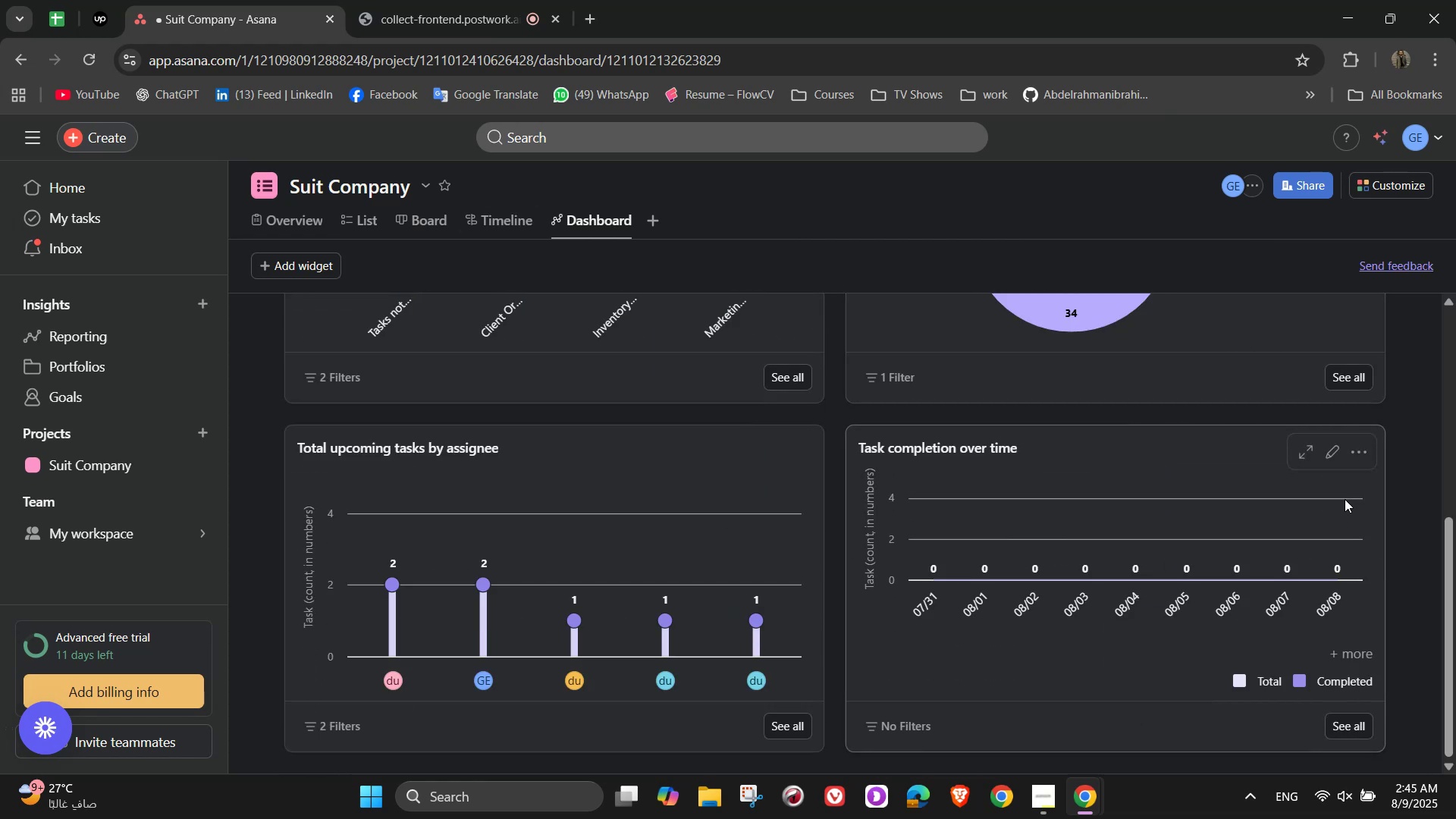 
mouse_move([1320, 452])
 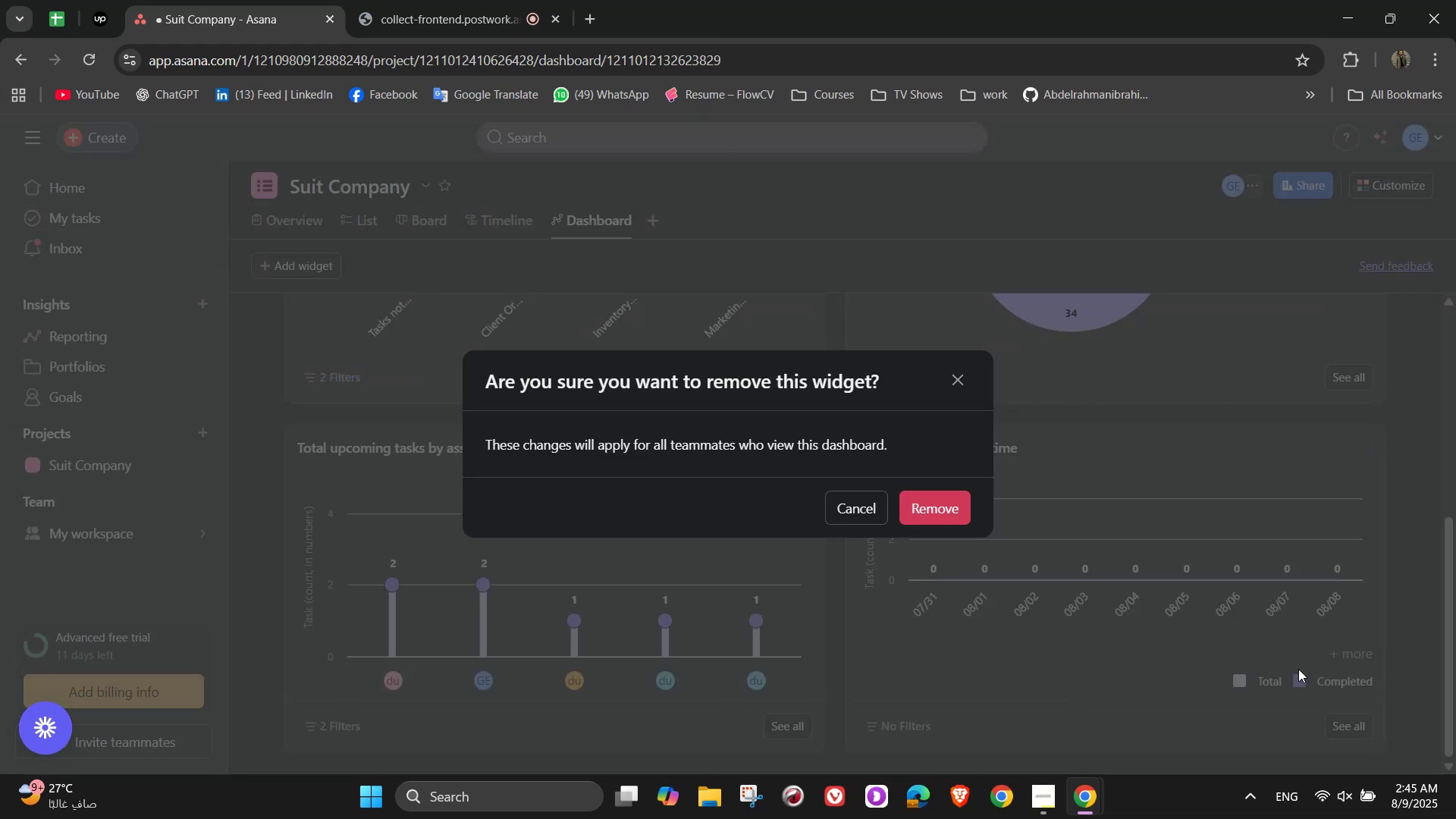 
left_click([915, 496])
 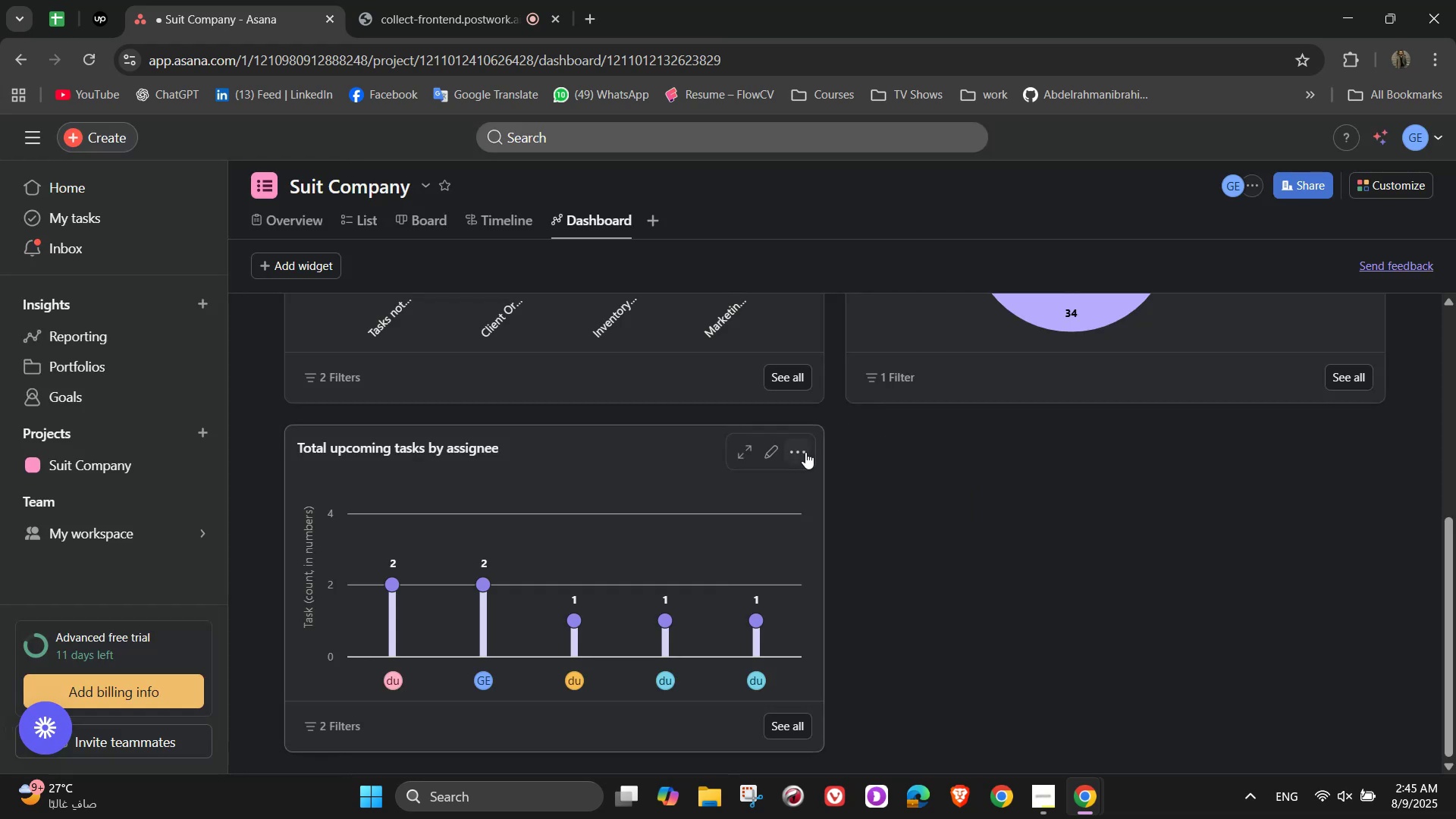 
left_click([792, 448])
 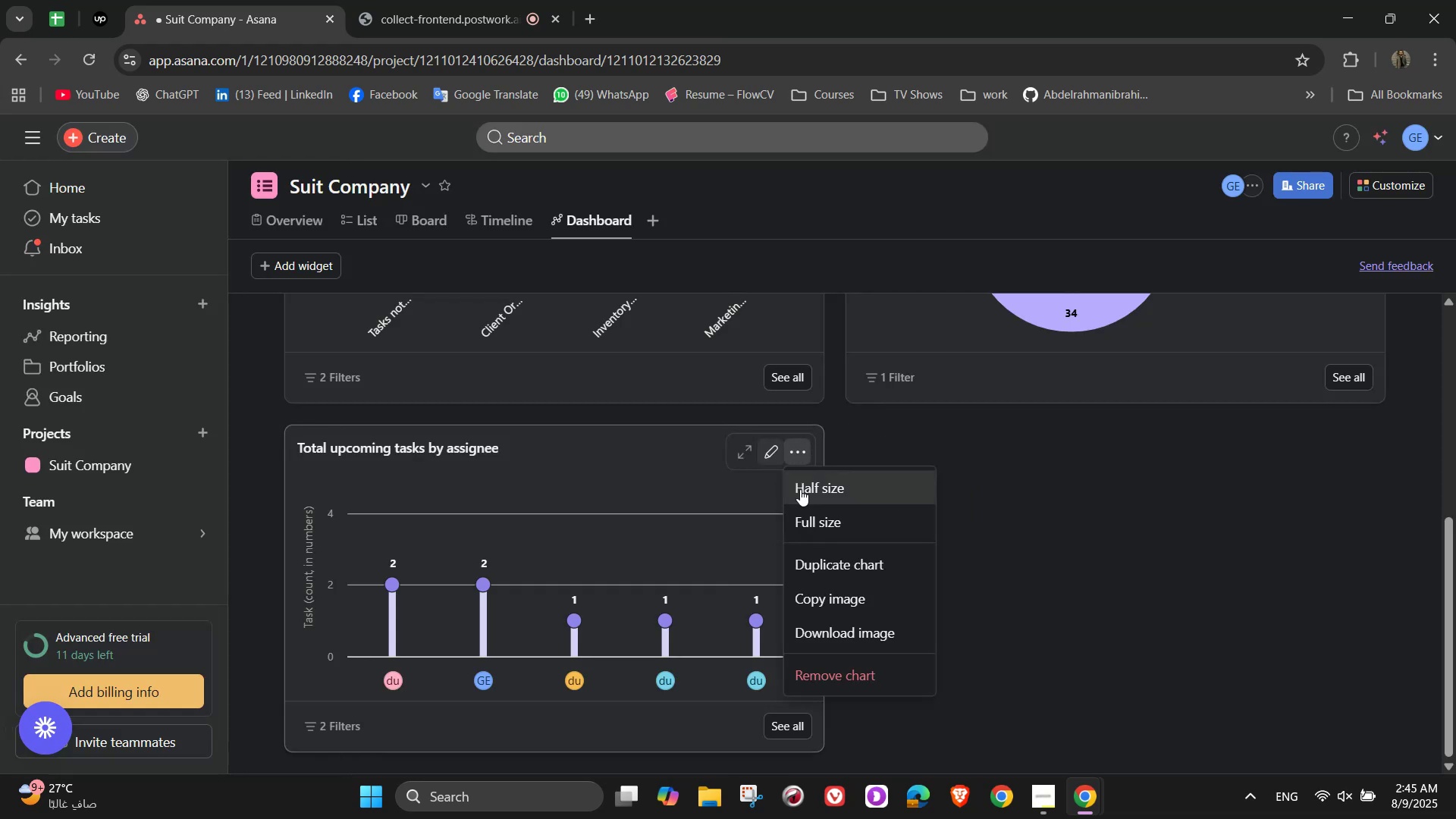 
left_click([823, 516])
 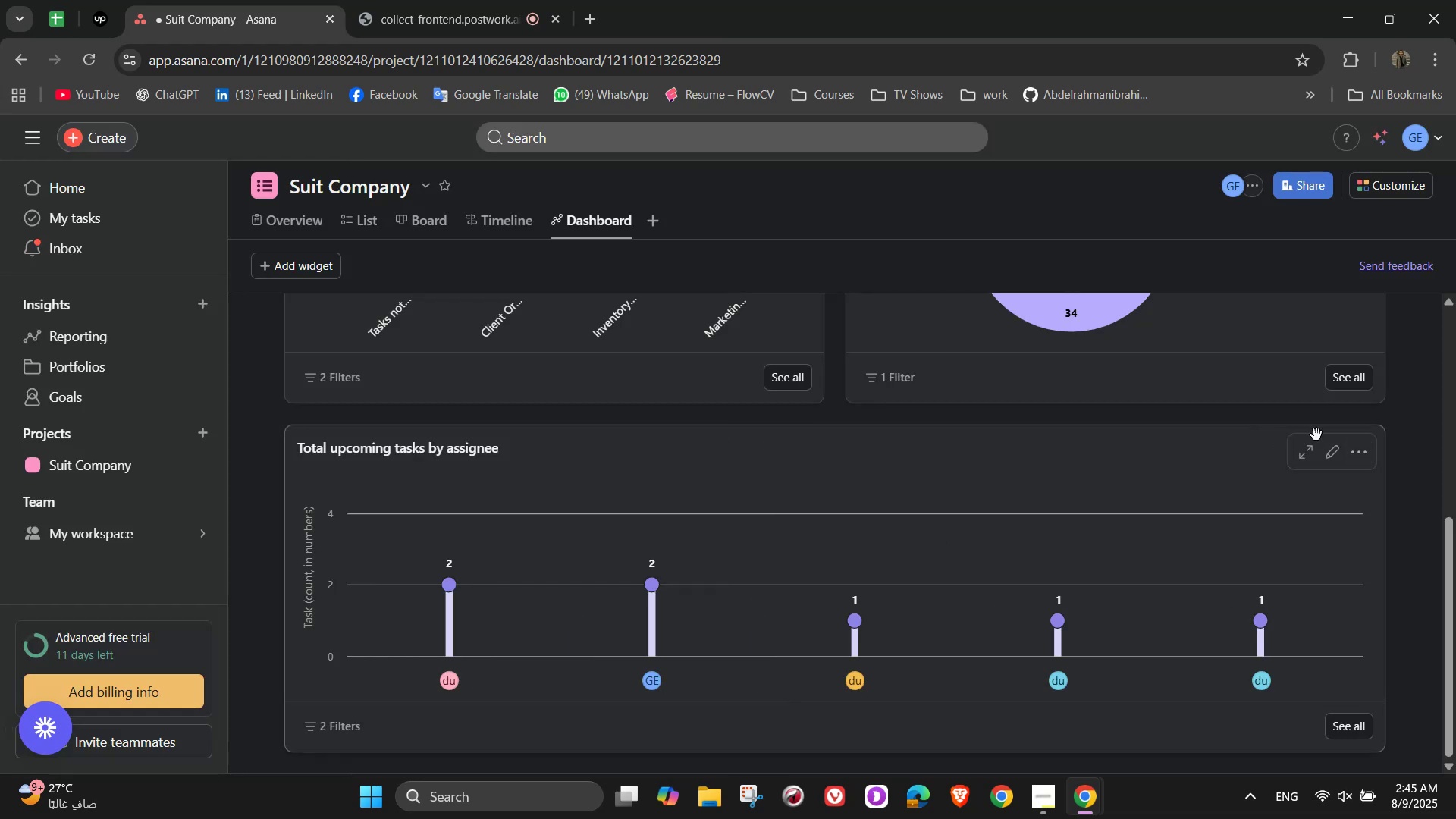 
left_click([1338, 445])
 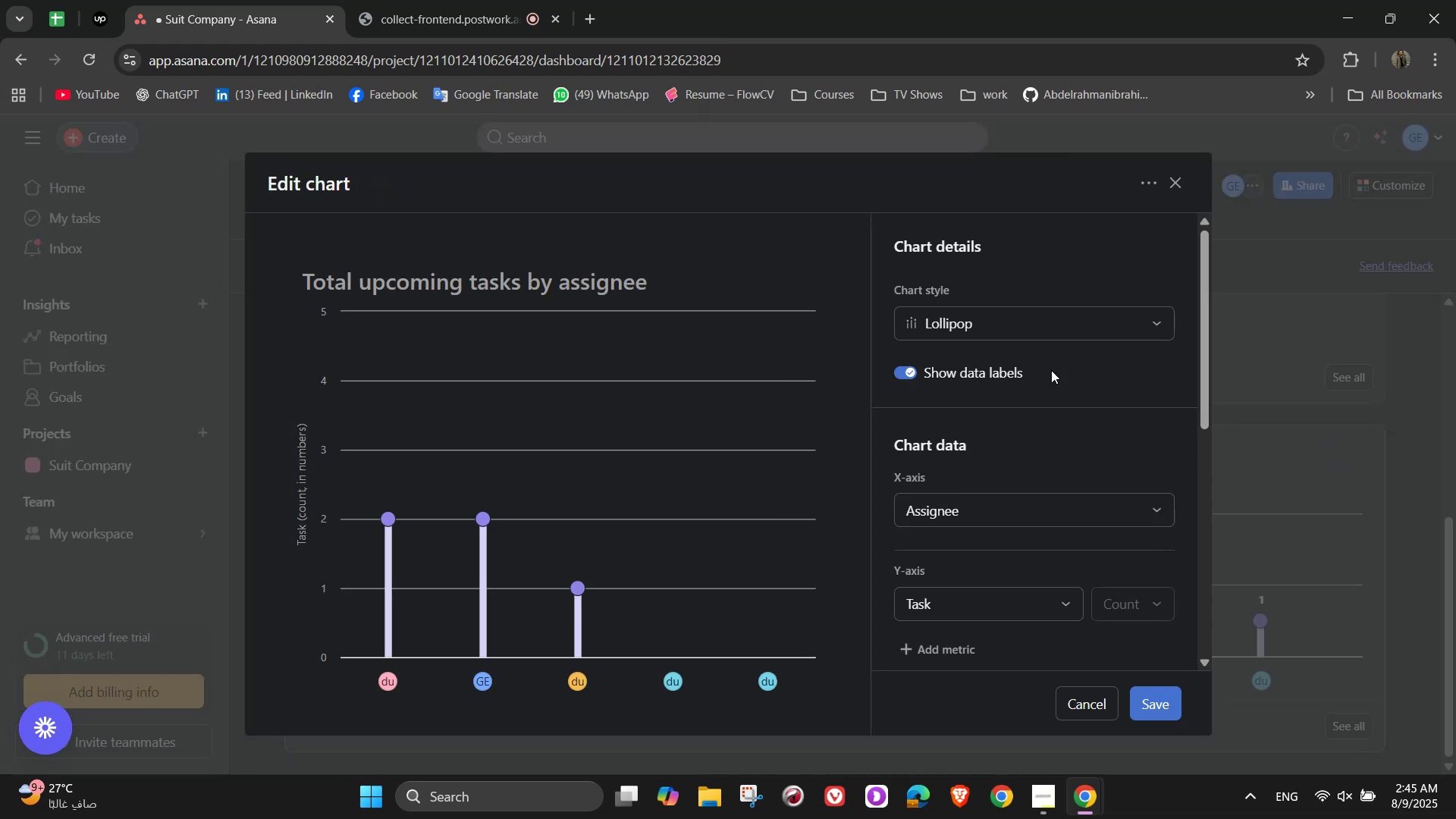 
left_click([991, 325])
 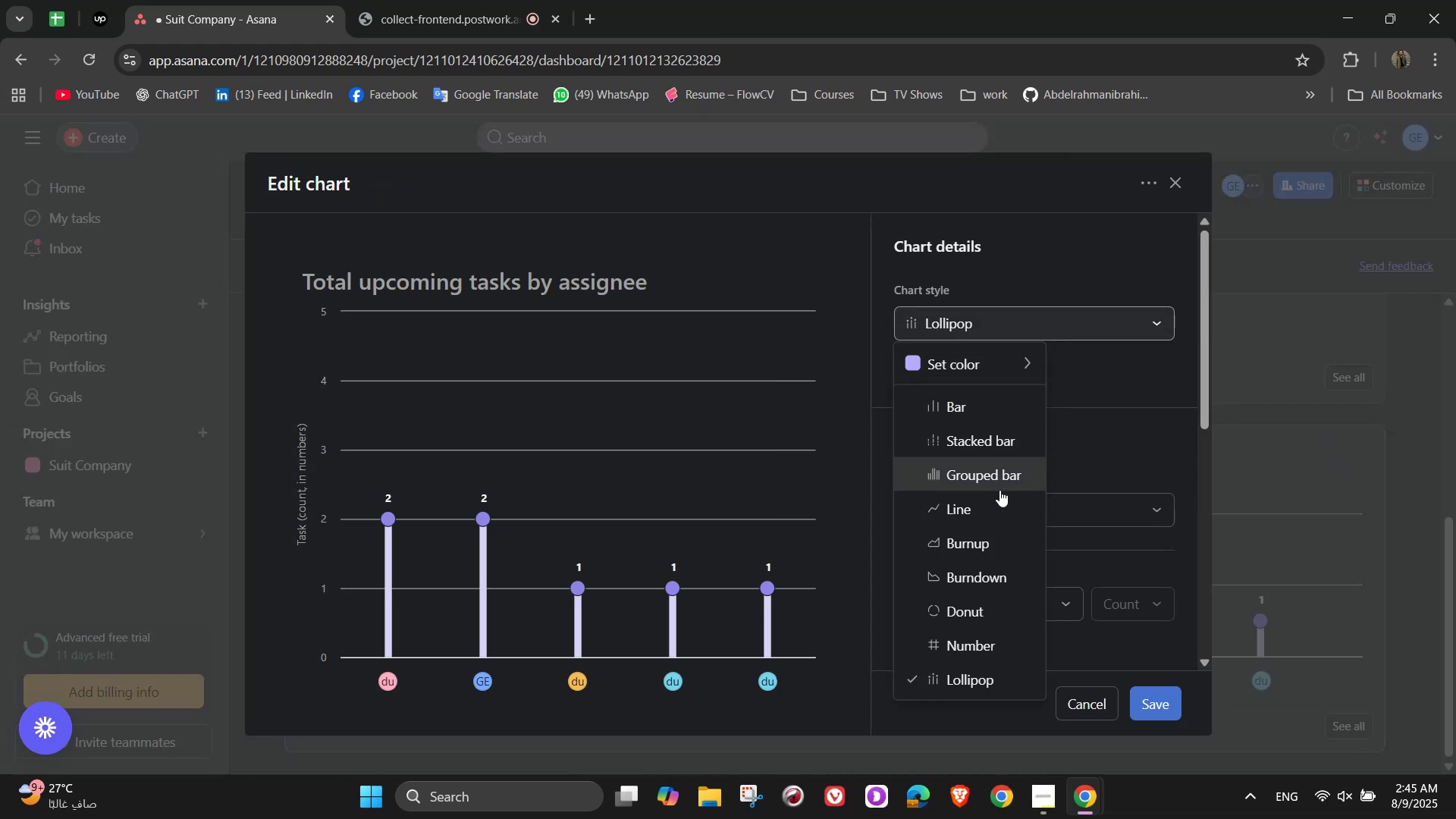 
left_click([991, 502])
 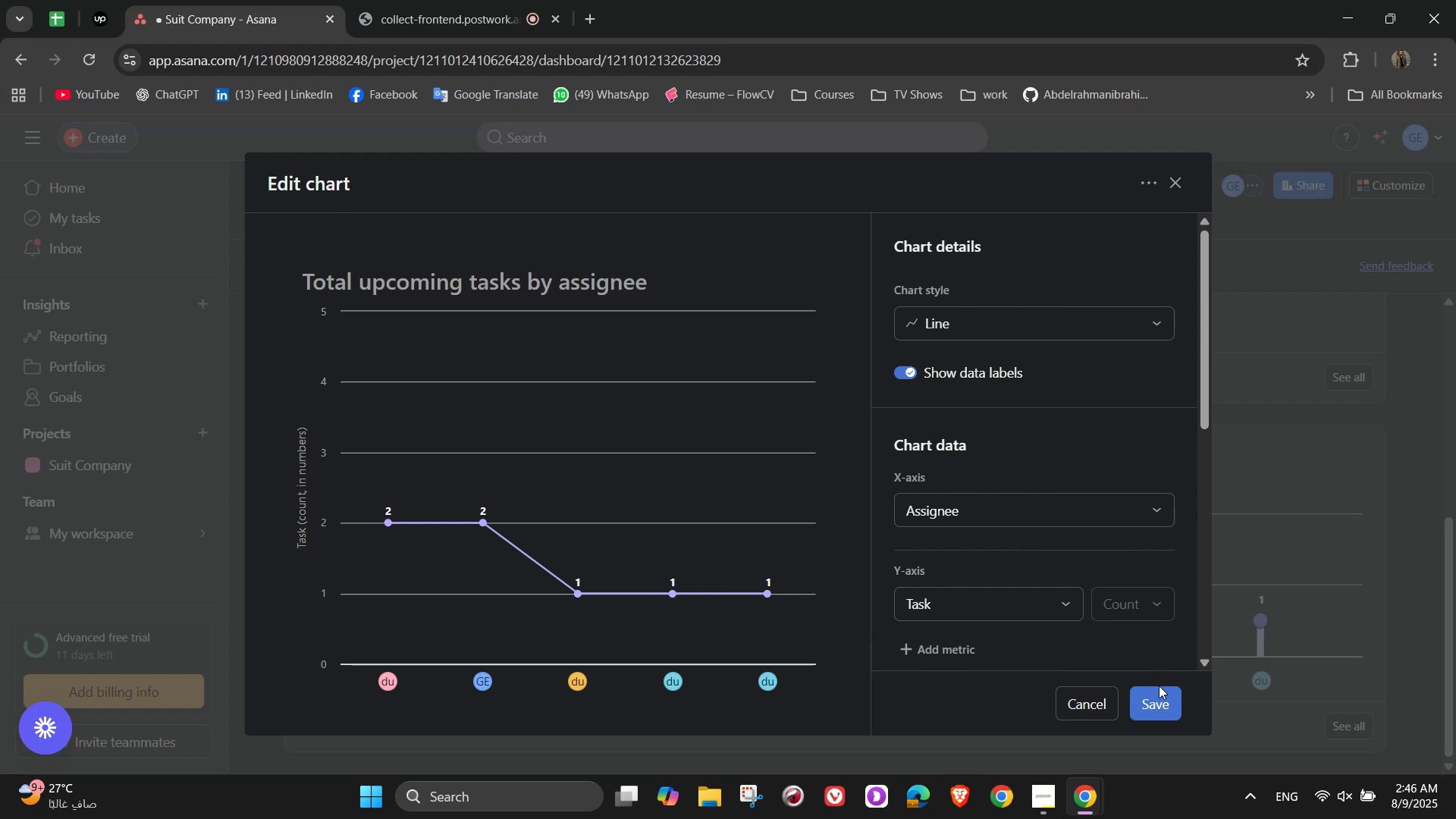 
left_click([1161, 710])
 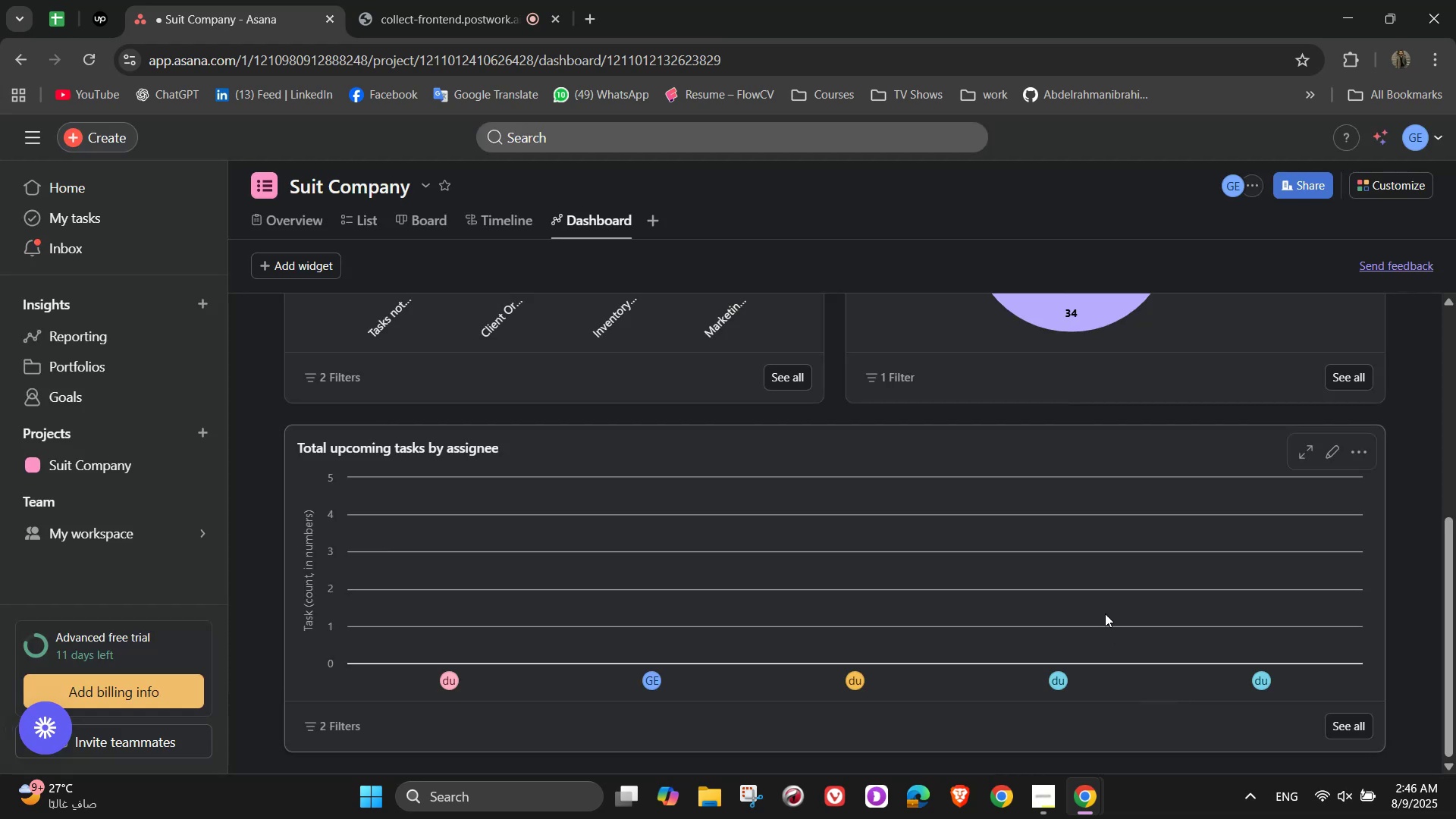 
scroll: coordinate [813, 502], scroll_direction: up, amount: 5.0
 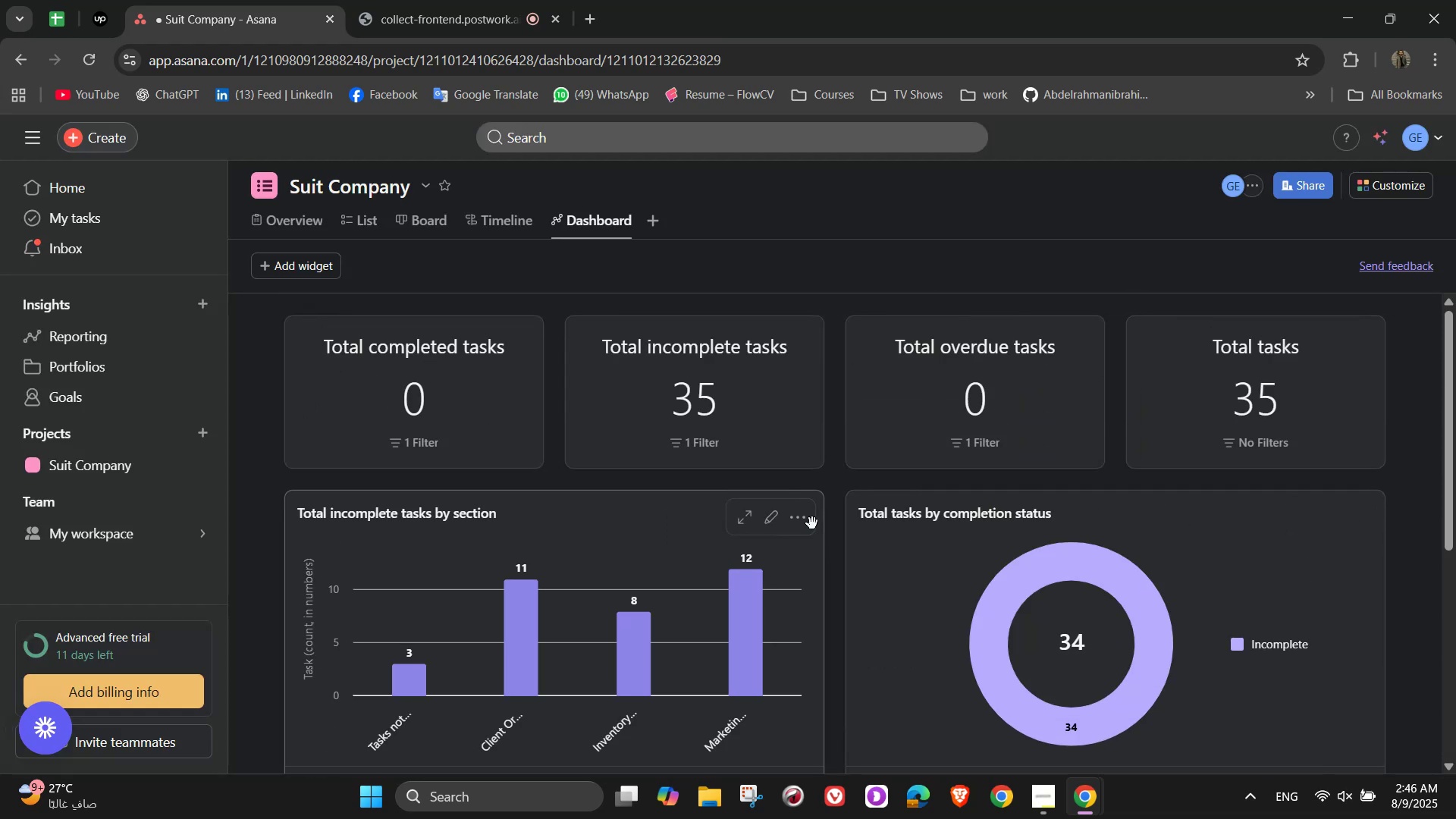 
left_click([802, 526])
 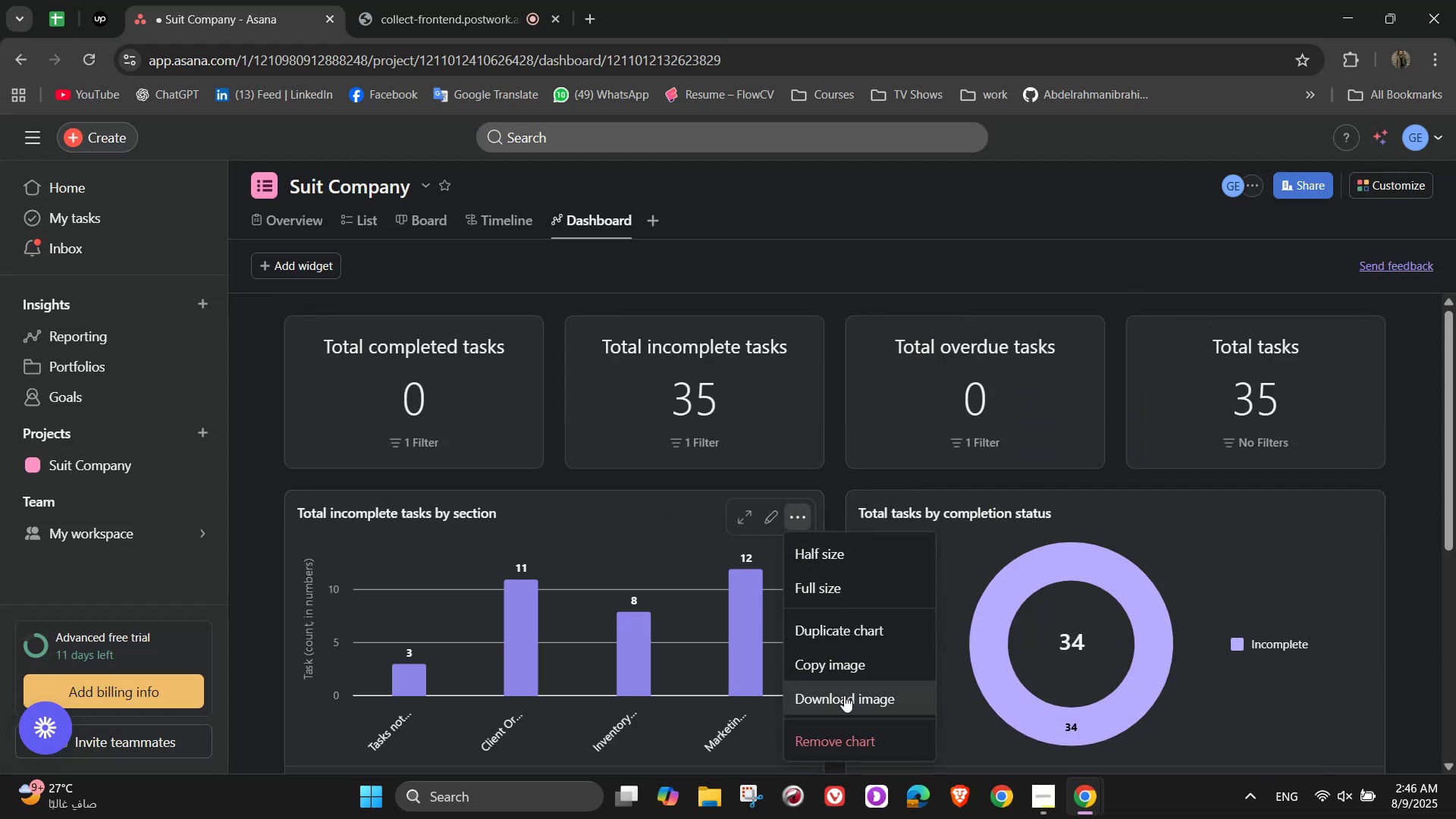 
left_click([764, 509])
 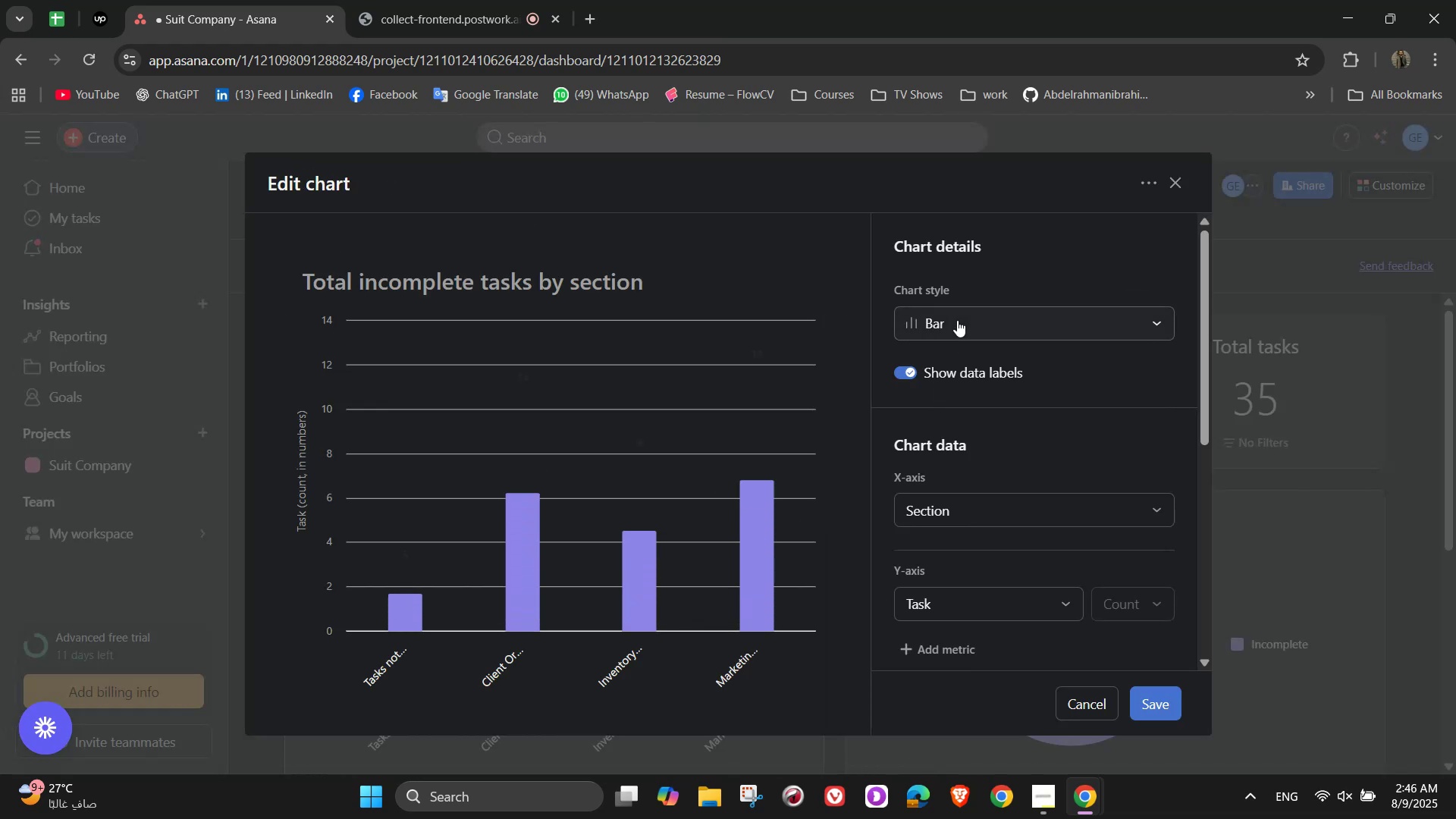 
left_click([957, 319])
 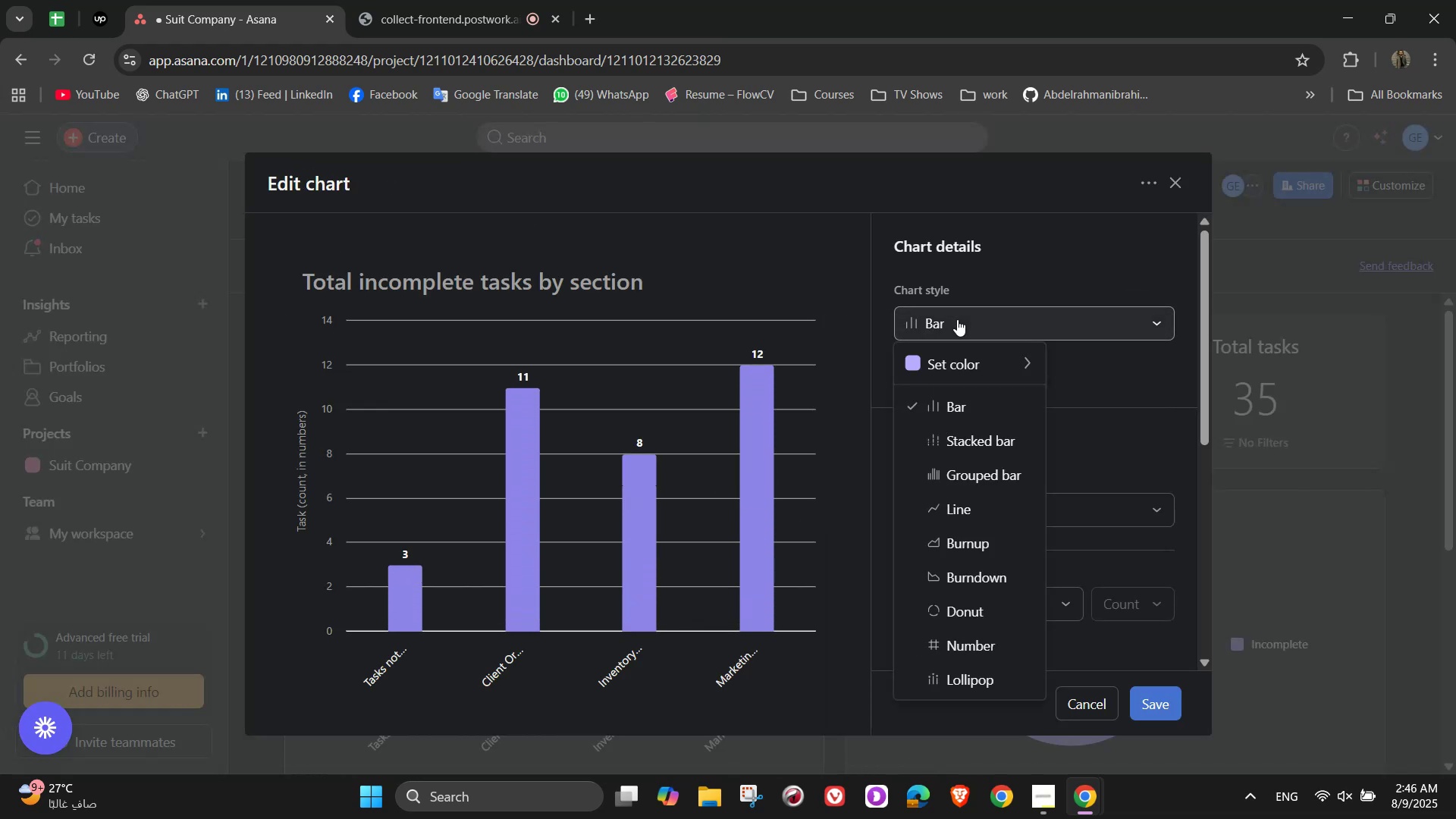 
left_click([957, 319])
 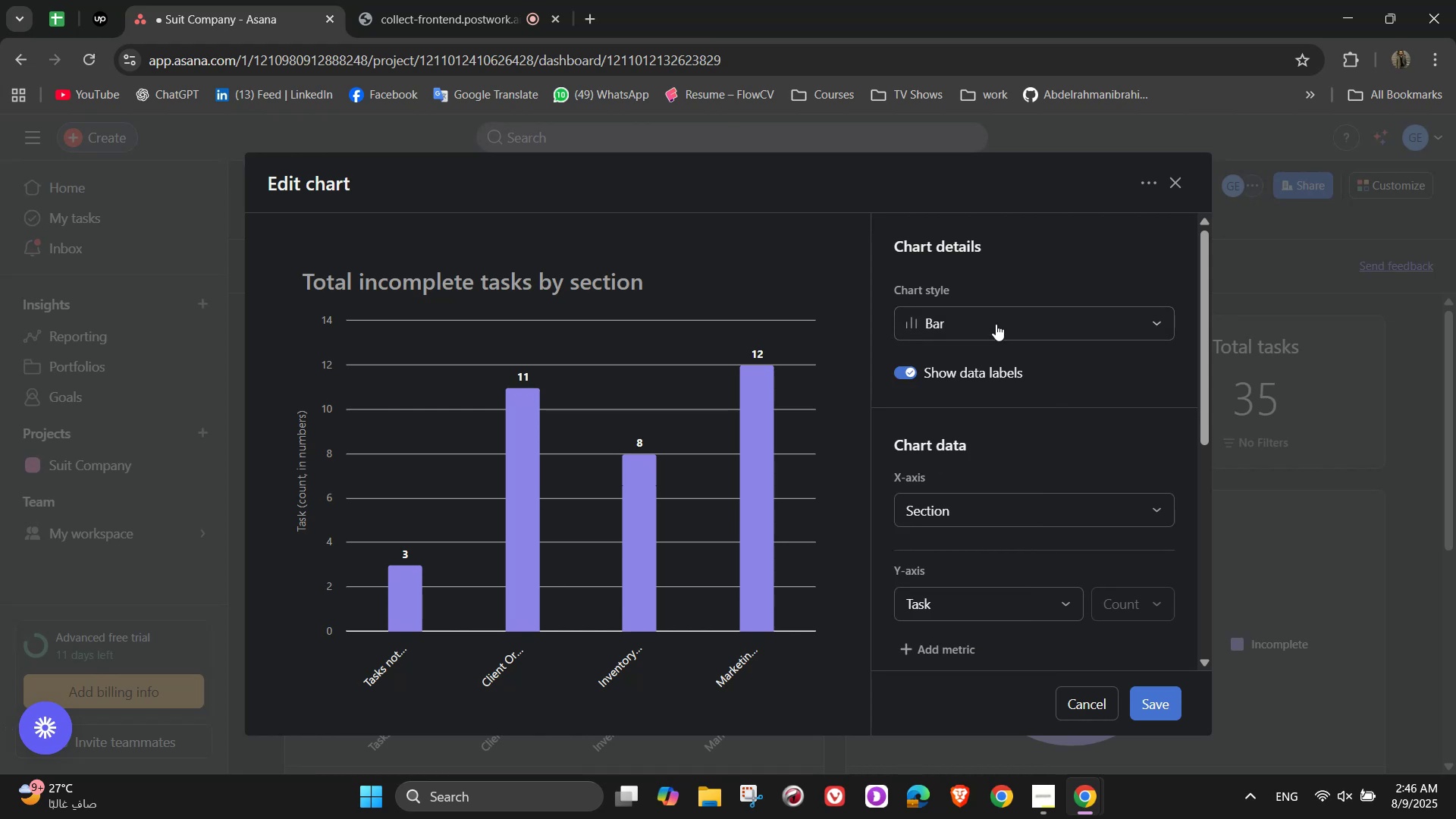 
left_click([993, 316])
 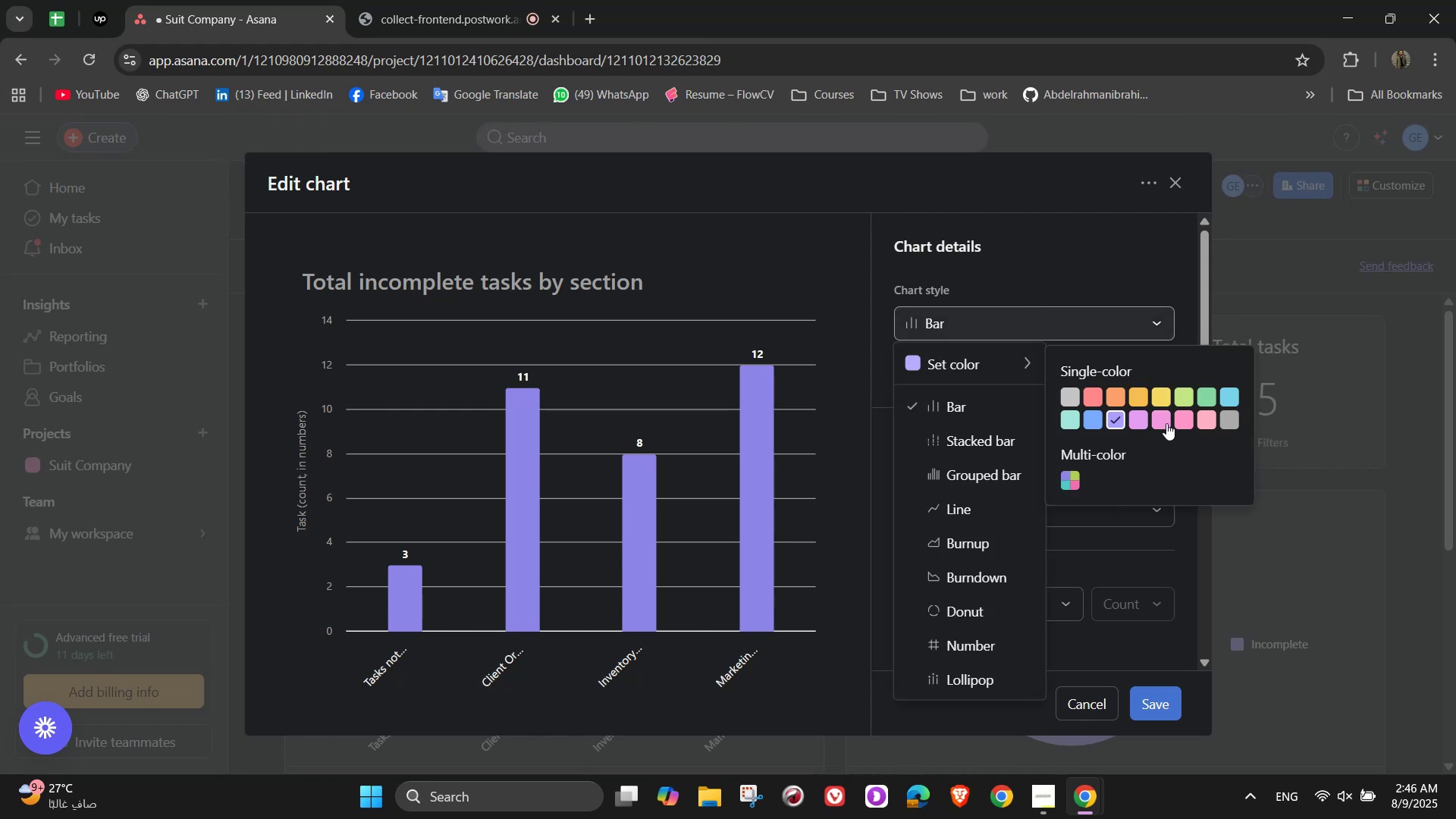 
left_click([1137, 397])
 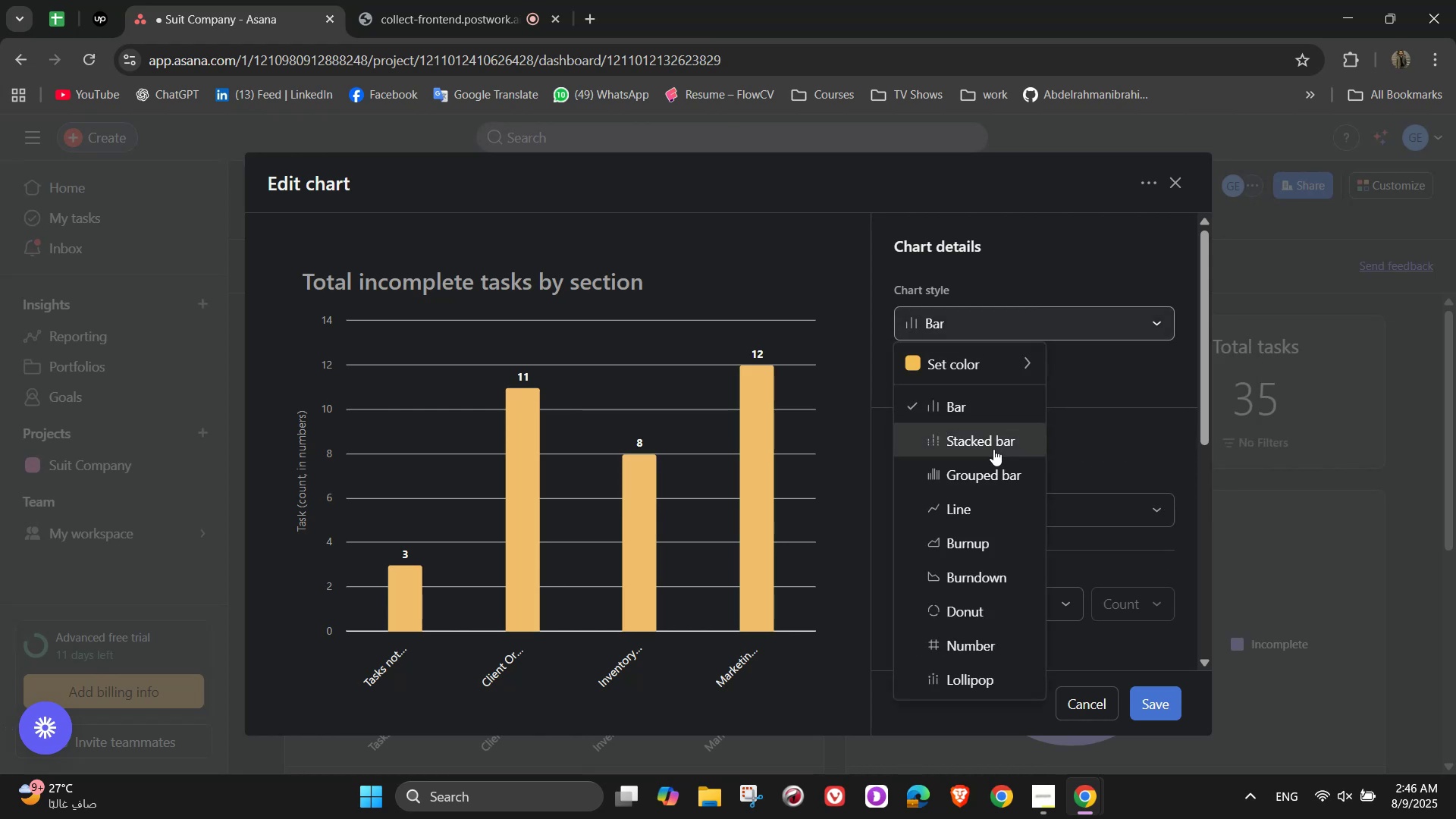 
left_click([995, 478])
 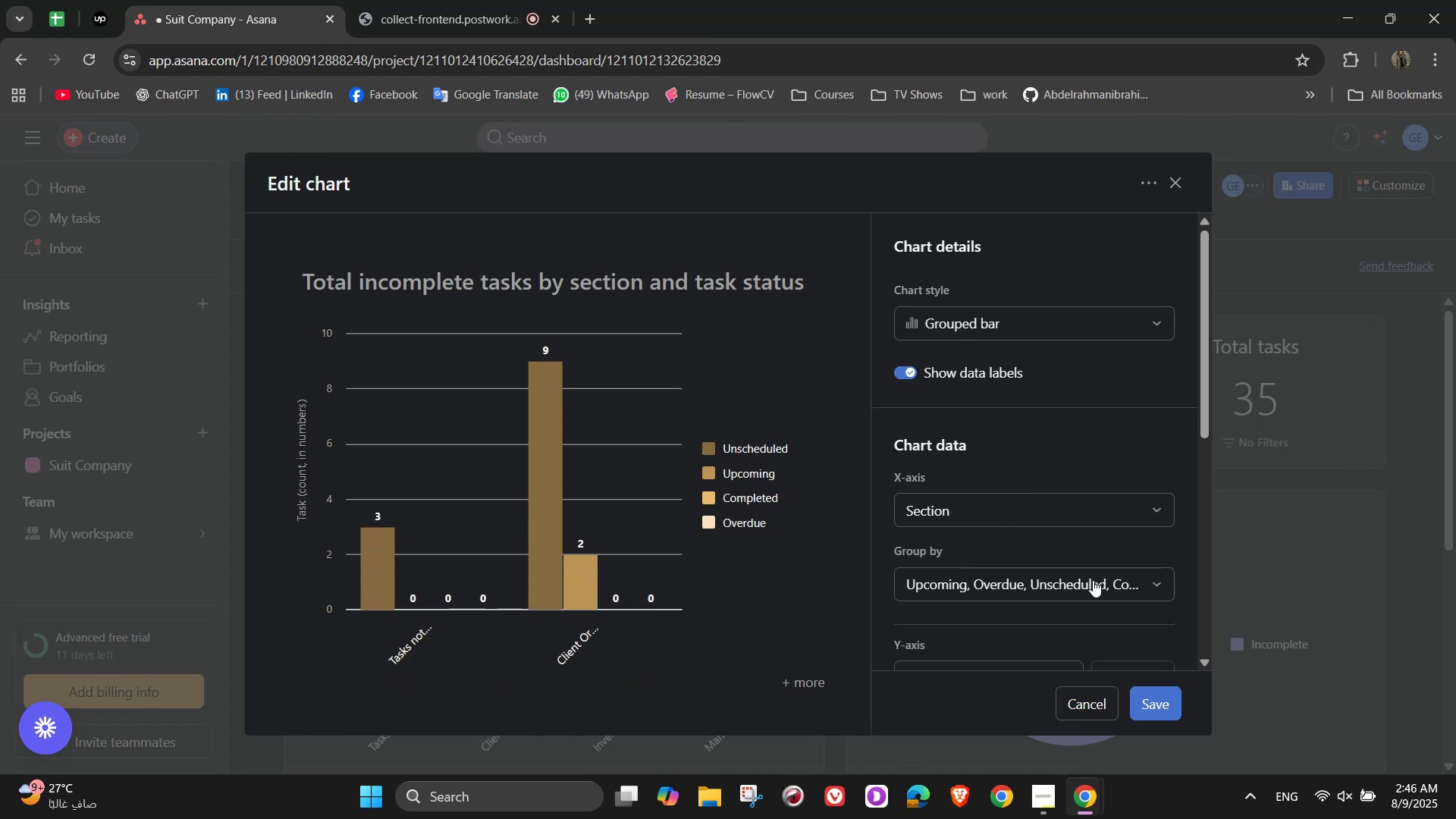 
left_click([1156, 687])
 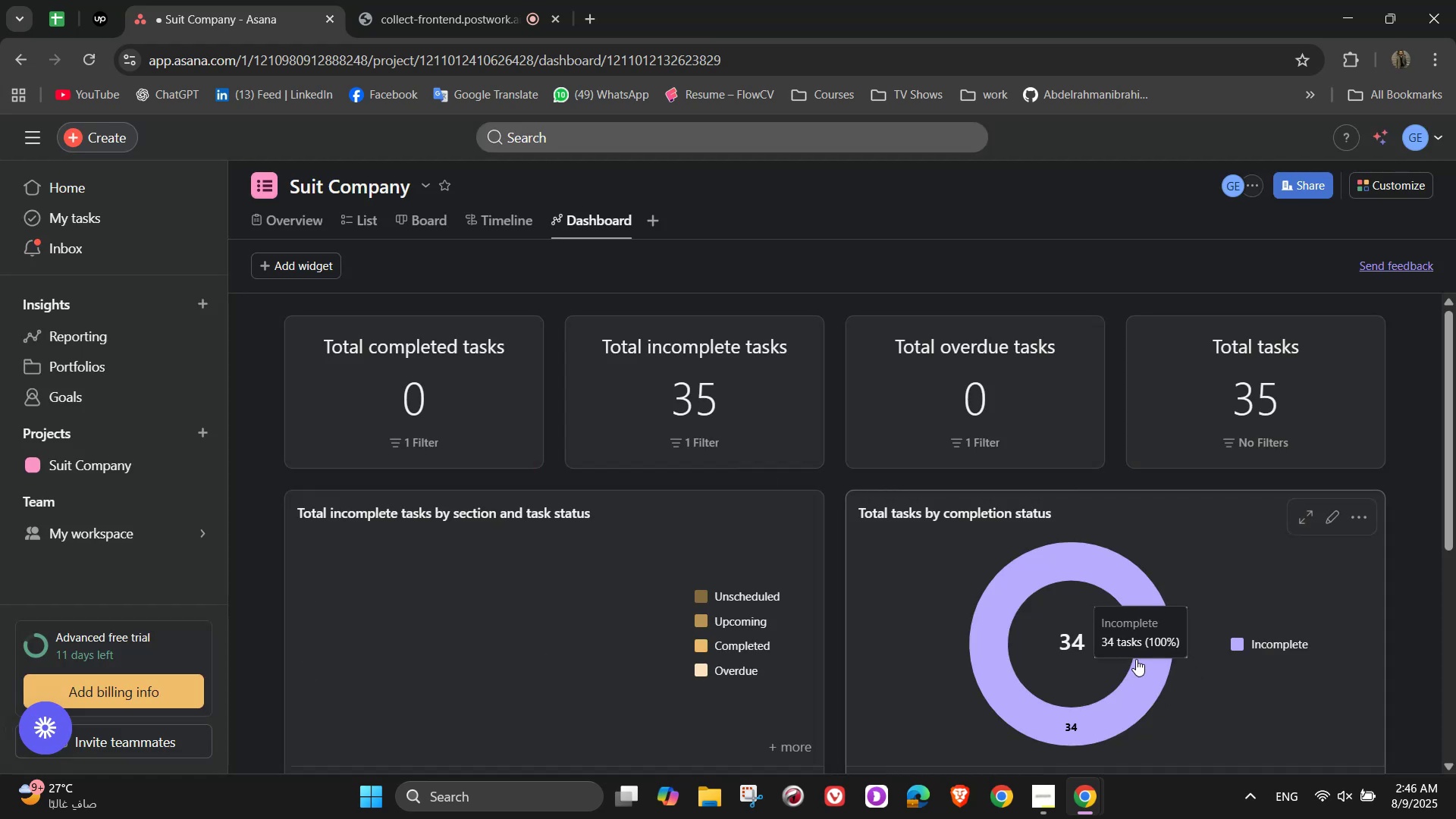 
scroll: coordinate [1131, 617], scroll_direction: down, amount: 2.0
 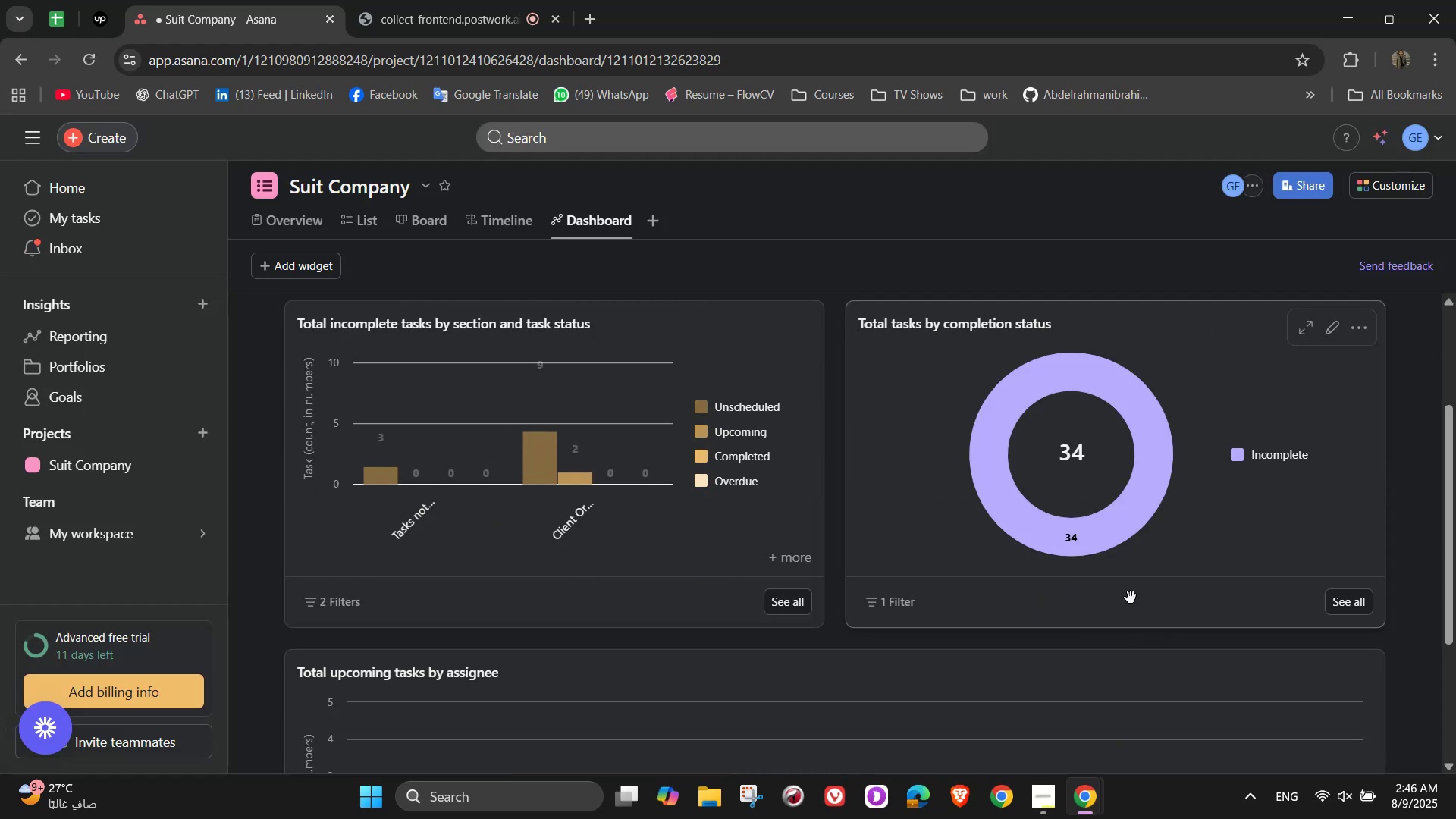 
scroll: coordinate [695, 482], scroll_direction: up, amount: 7.0
 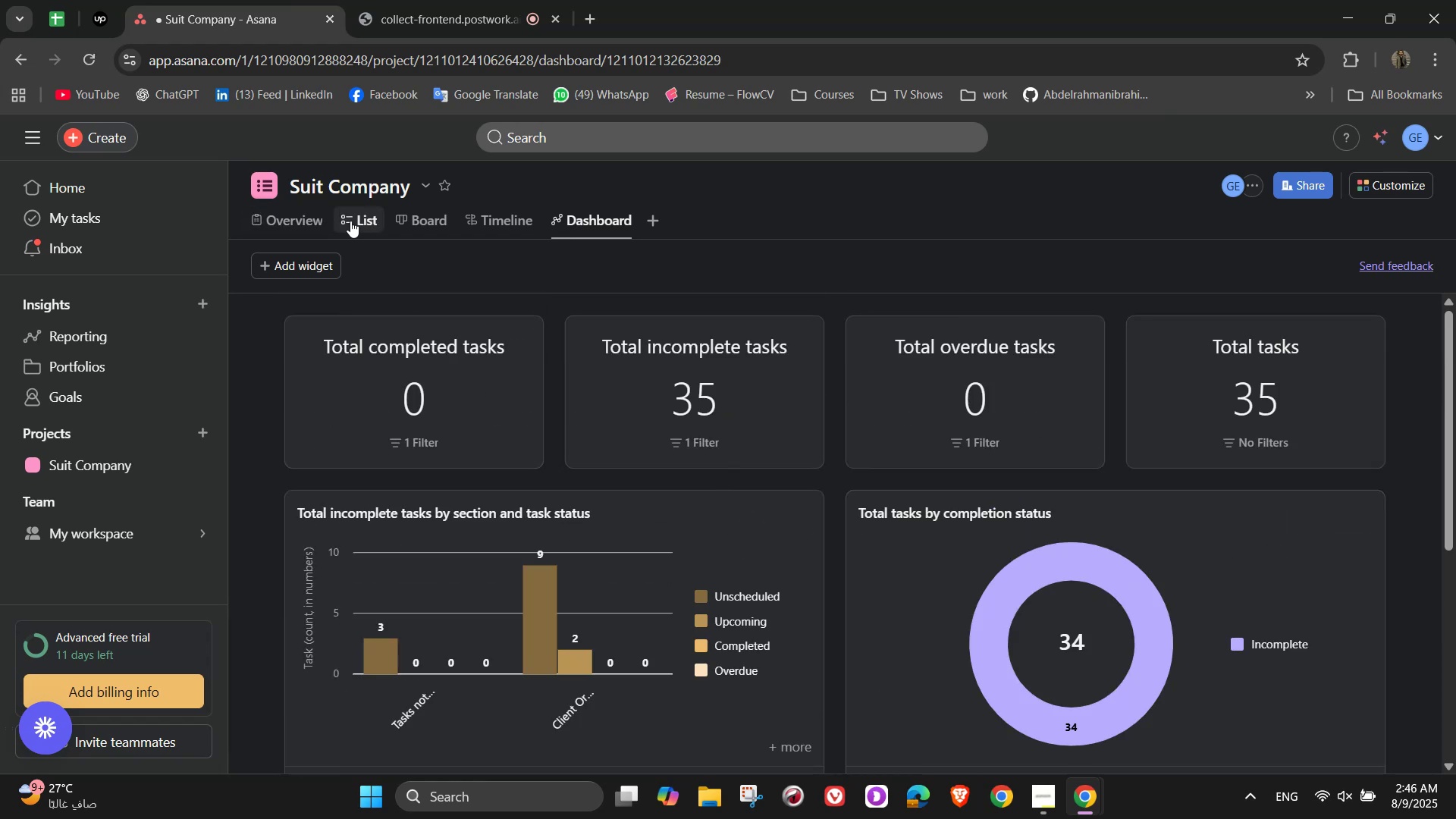 